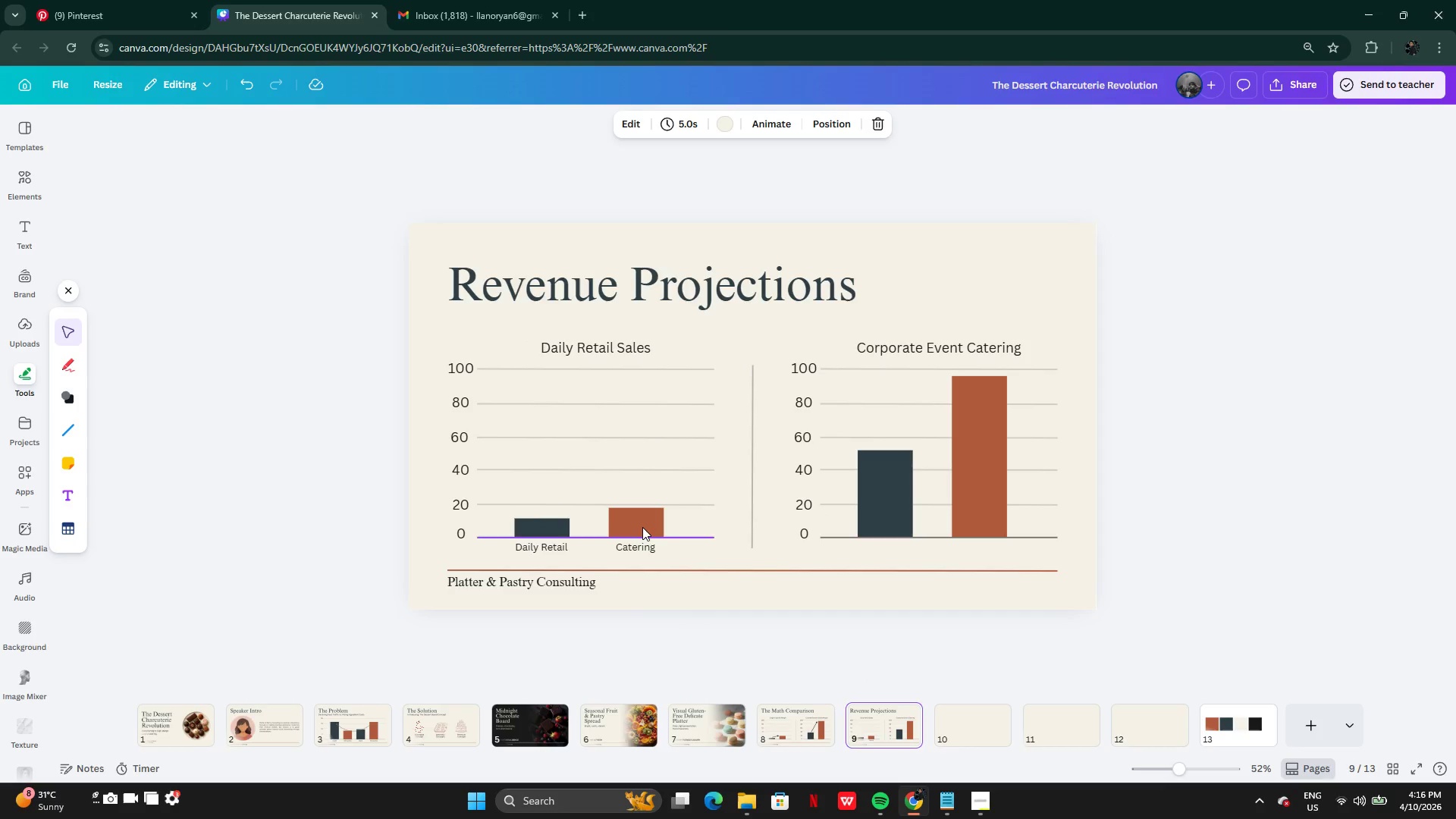 
wait(5.47)
 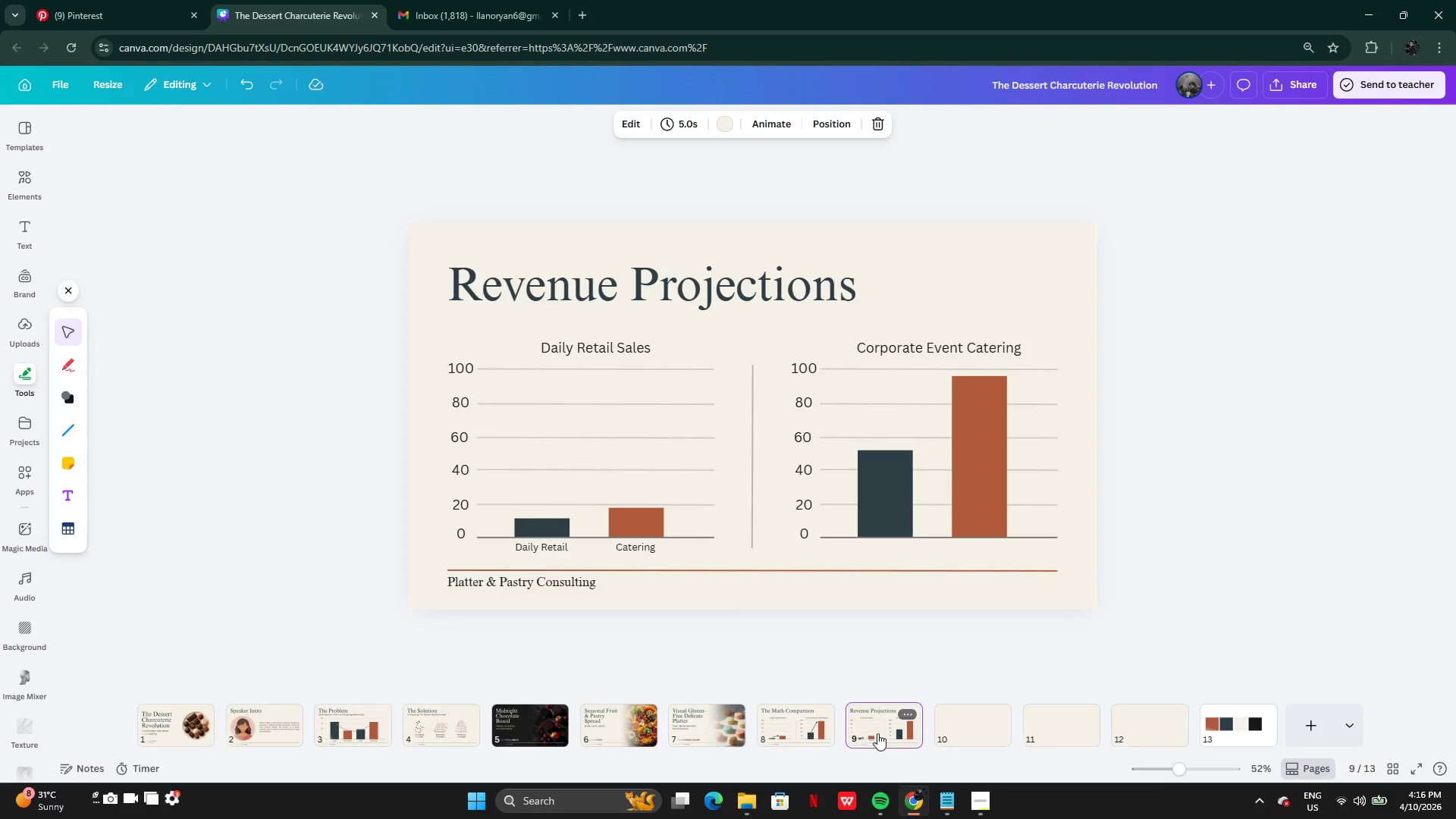 
left_click([635, 519])
 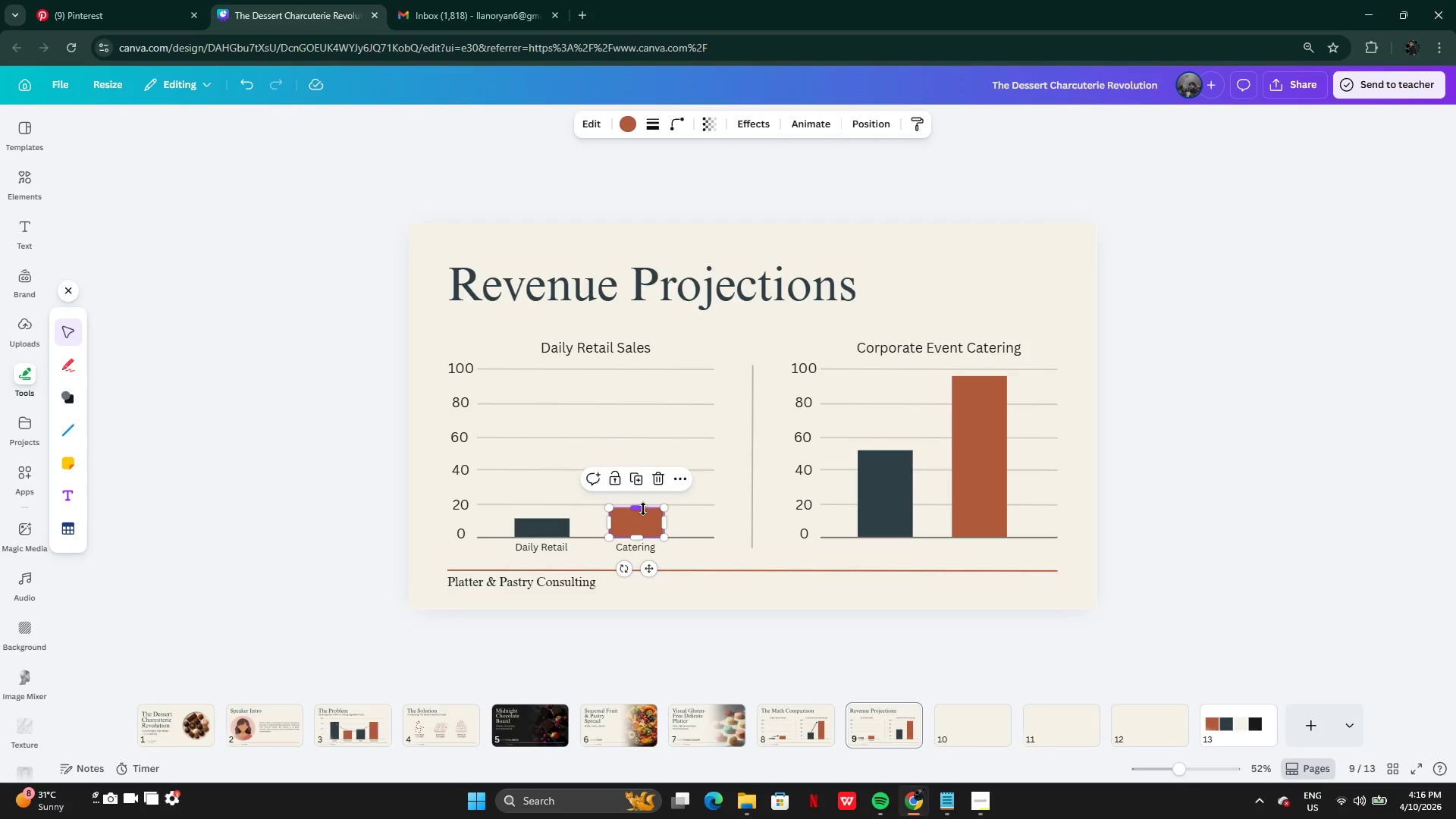 
left_click_drag(start_coordinate=[643, 509], to_coordinate=[645, 488])
 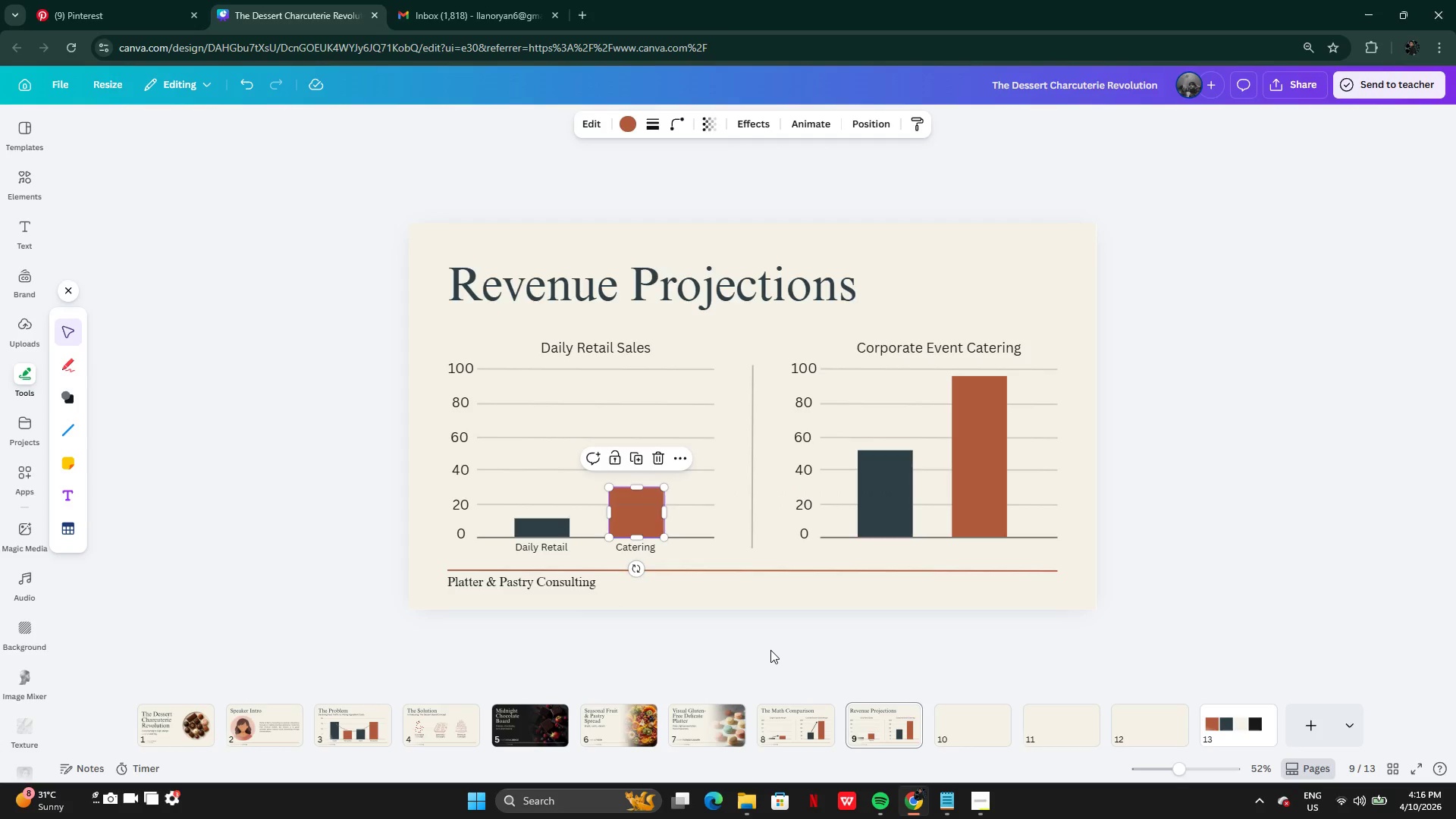 
left_click([770, 650])
 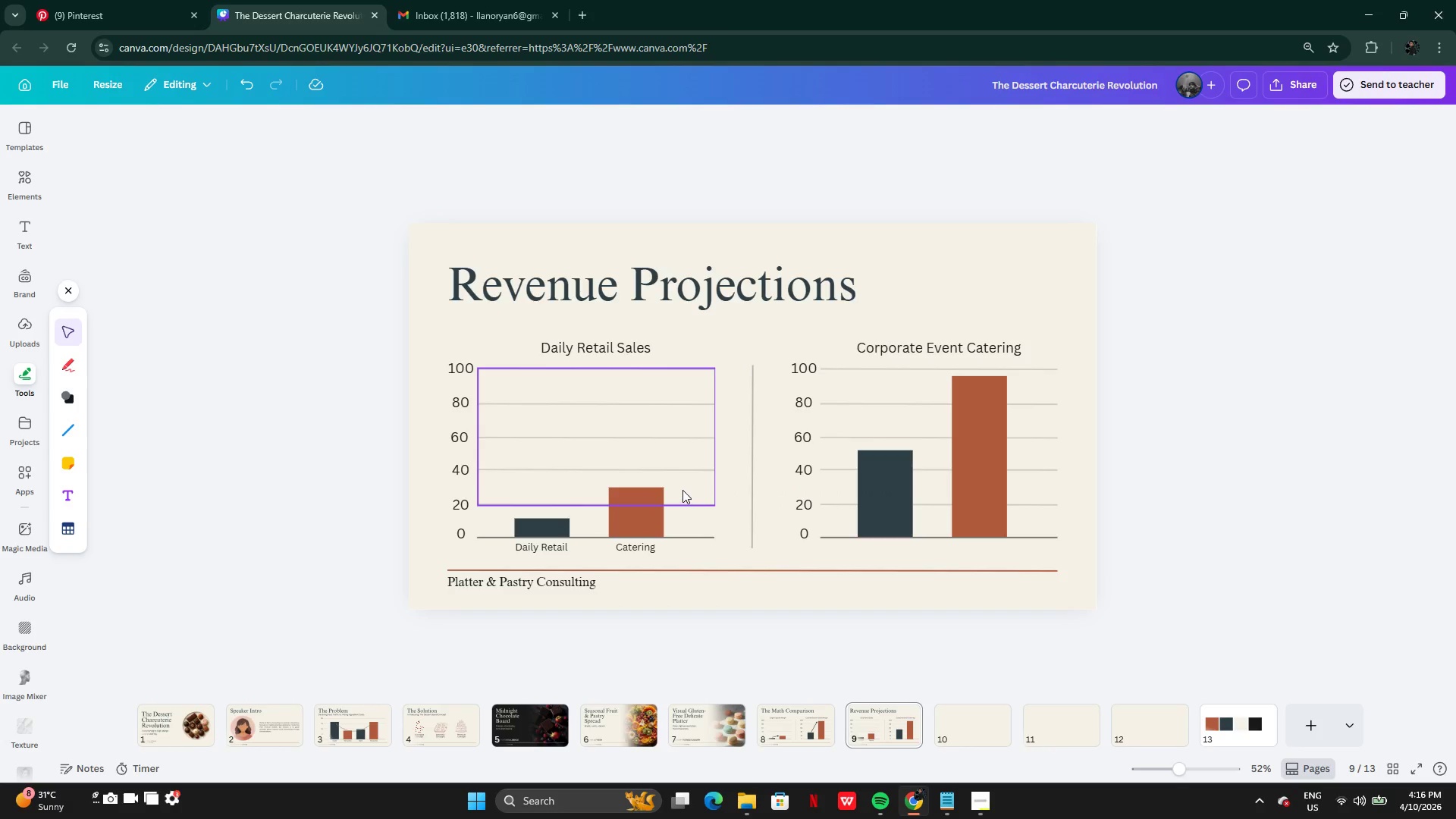 
left_click([682, 490])
 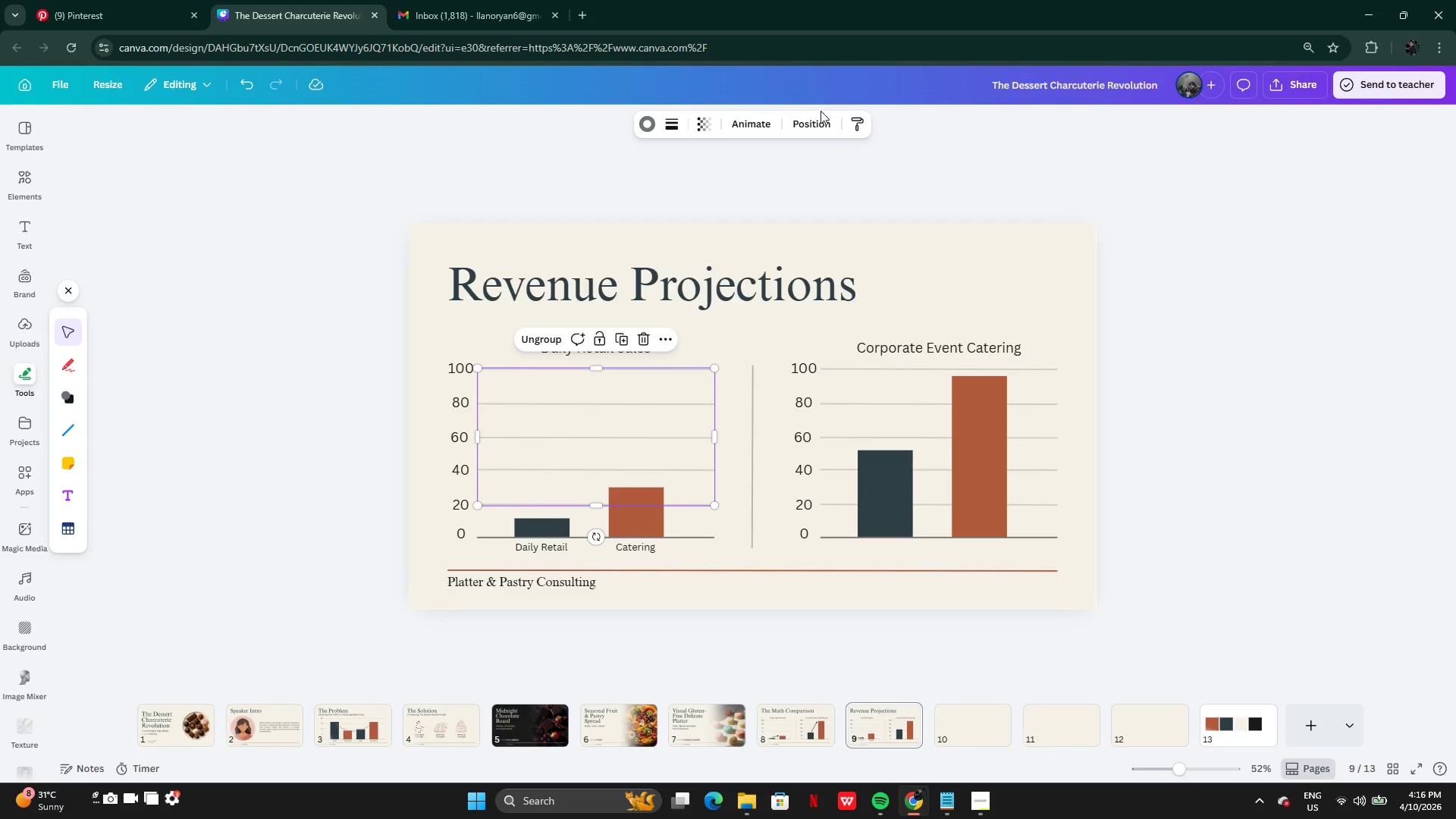 
left_click([817, 122])
 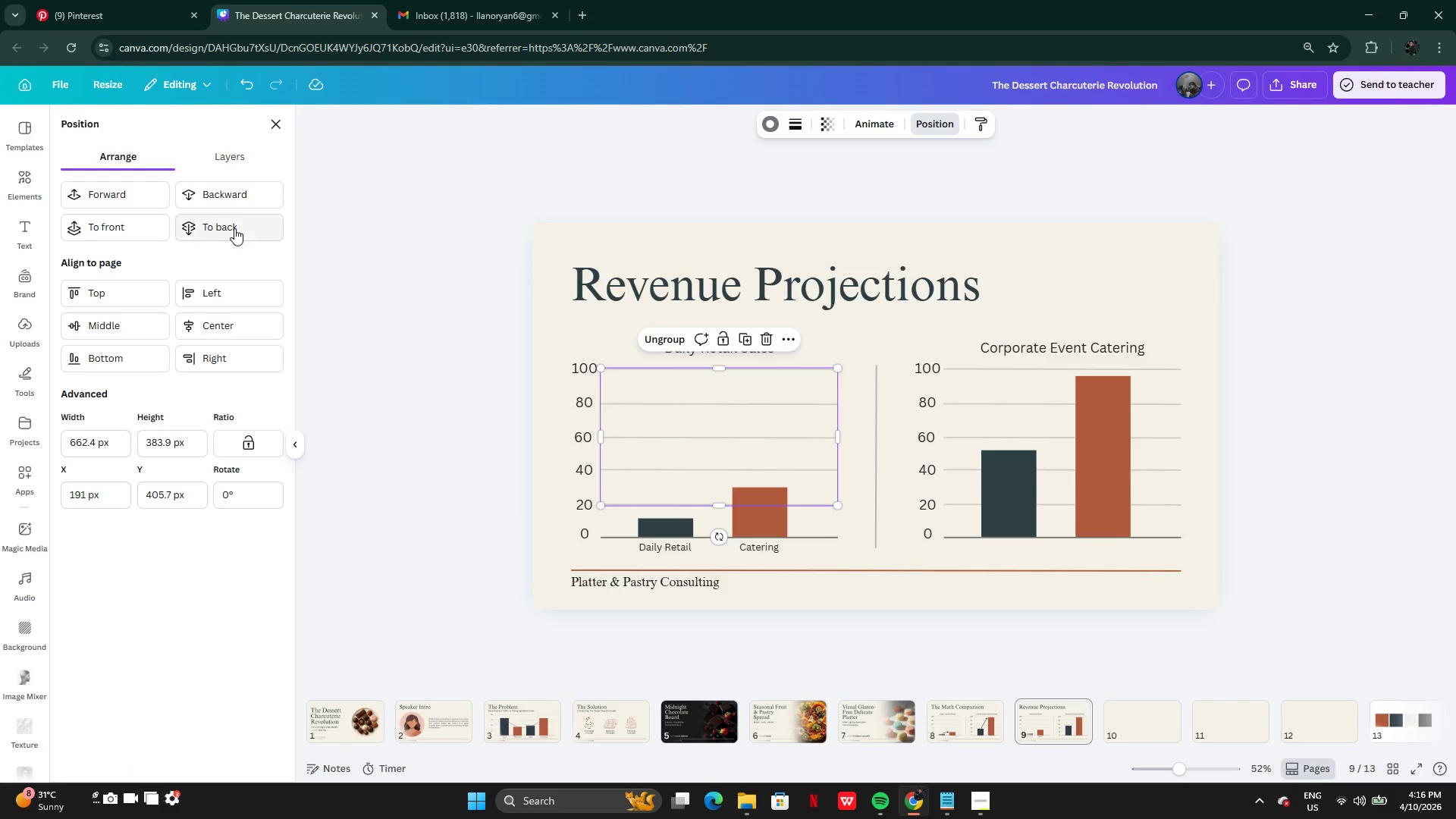 
left_click([231, 228])
 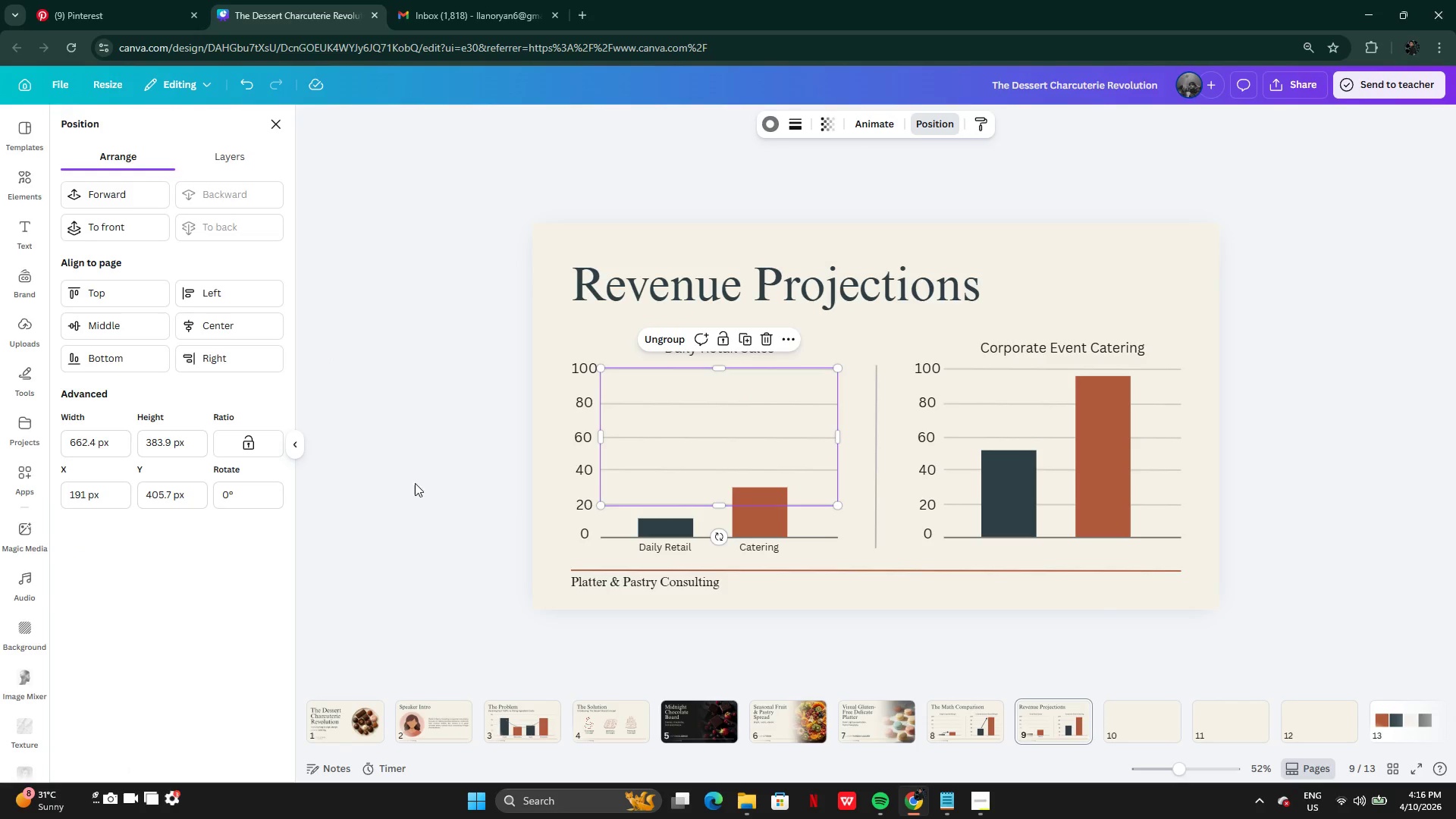 
left_click([415, 485])
 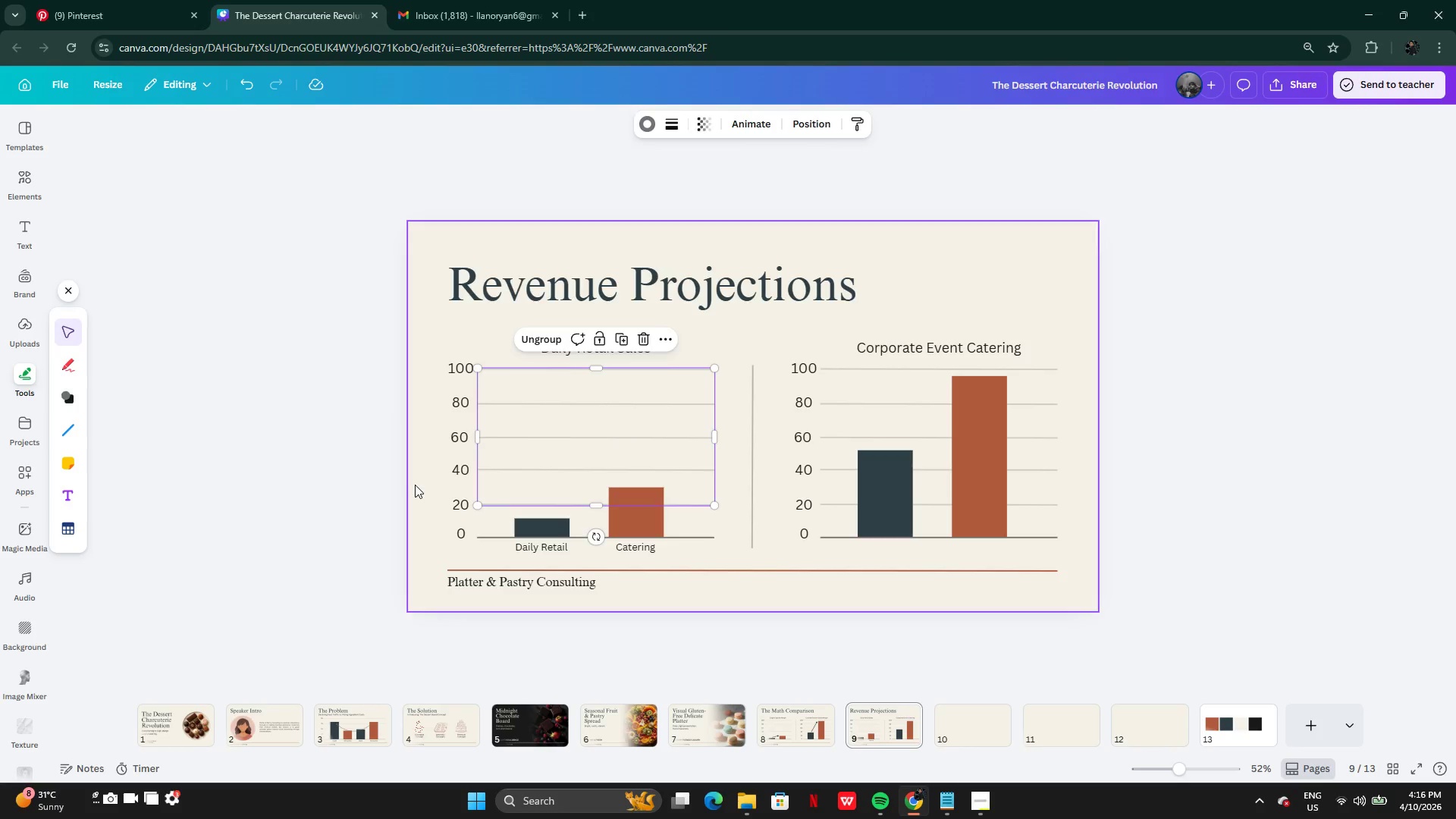 
left_click([415, 485])
 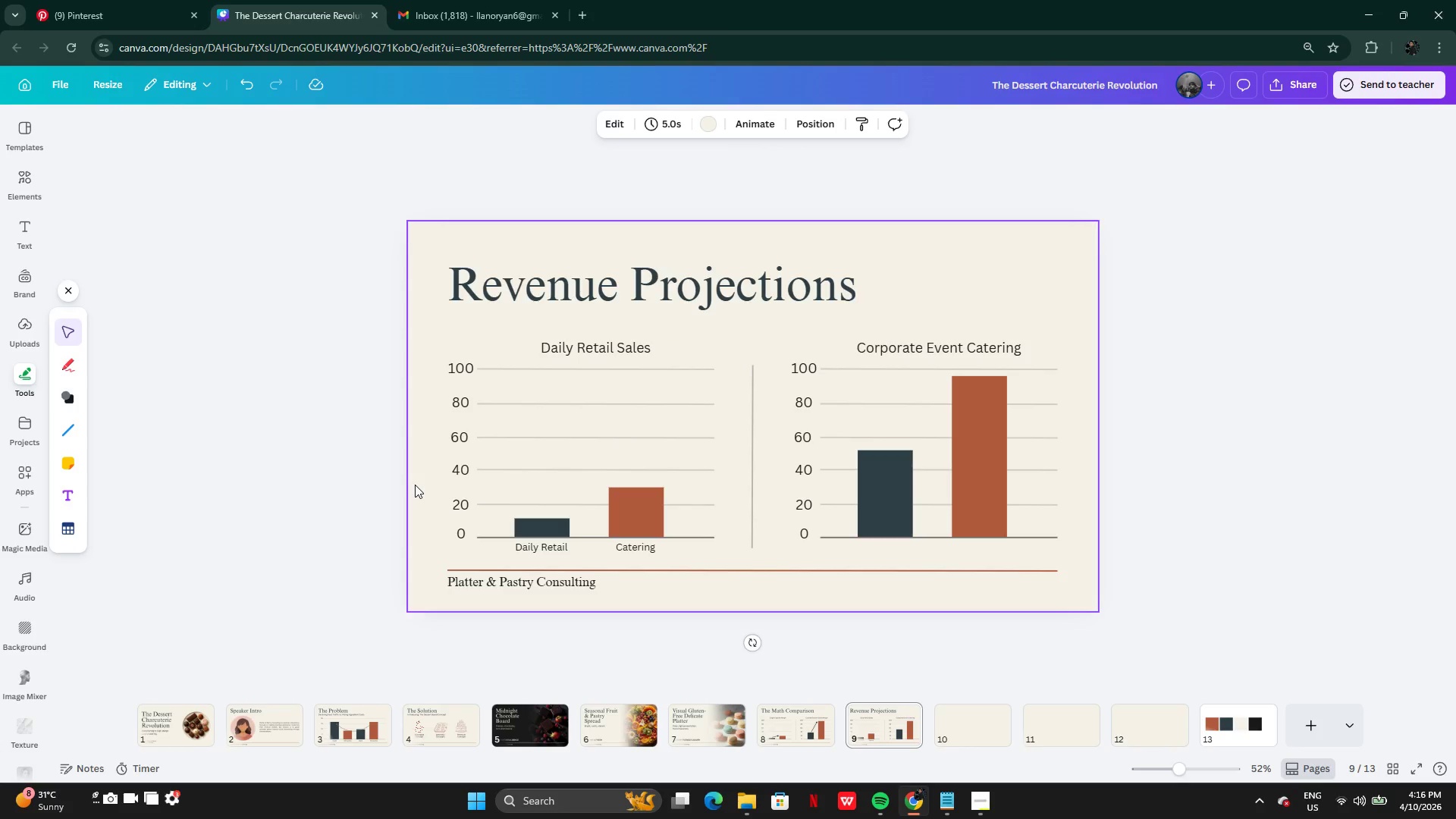 
wait(10.06)
 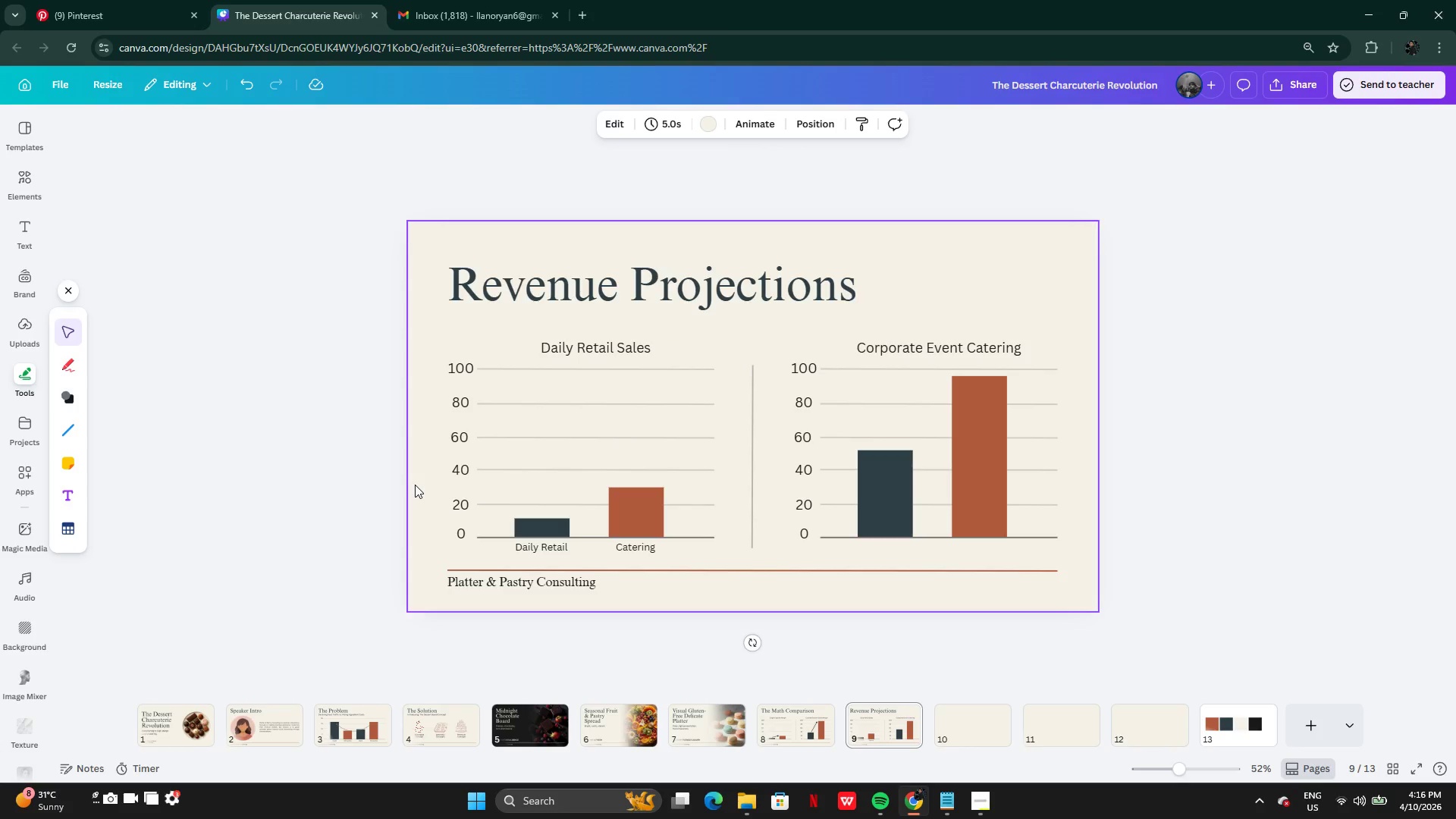 
hold_key(key=AltLeft, duration=0.36)
left_click_drag(start_coordinate=[635, 548], to_coordinate=[677, 554])
 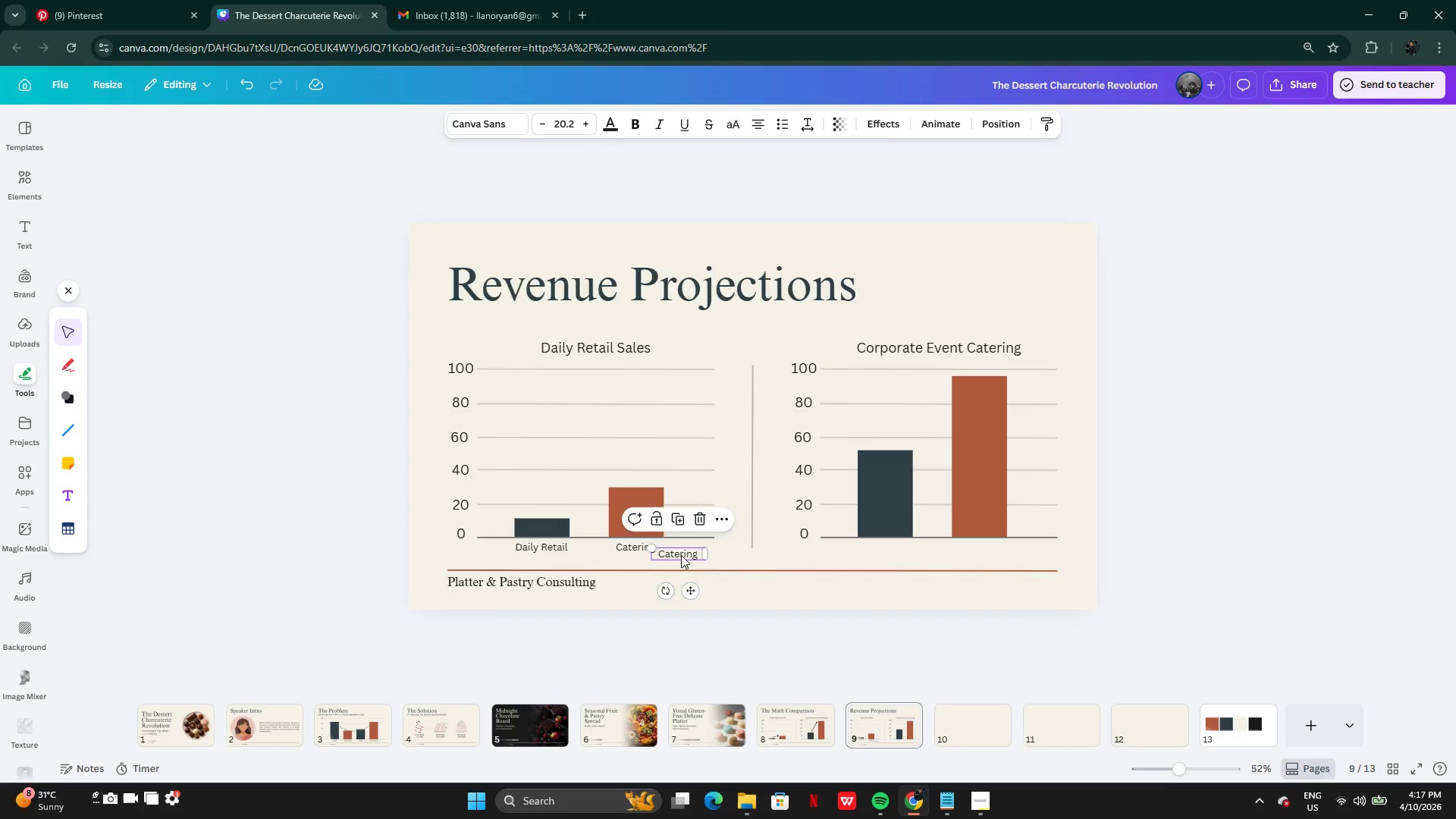 
left_click_drag(start_coordinate=[673, 555], to_coordinate=[927, 548])
 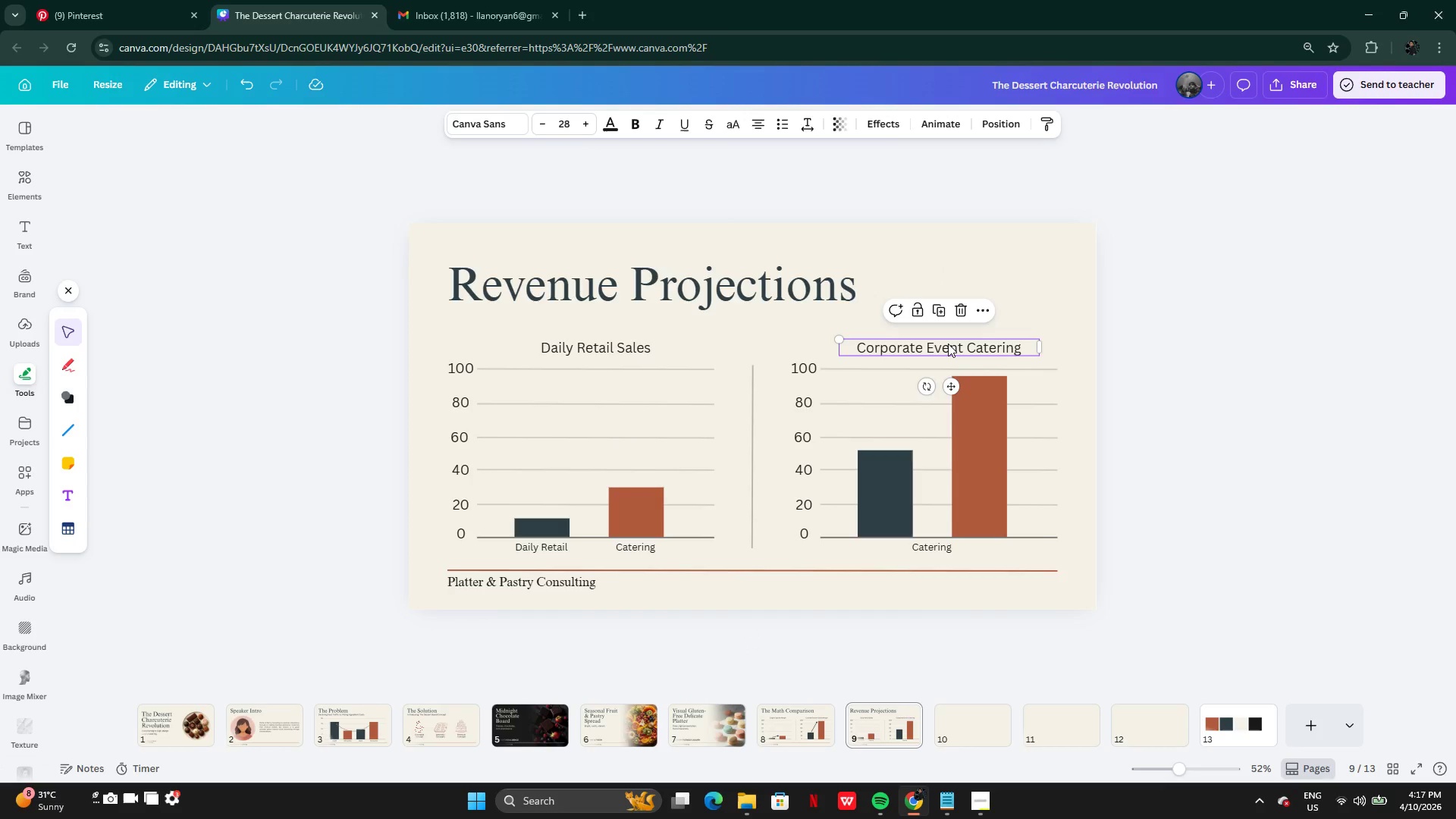 
double_click([948, 344])
 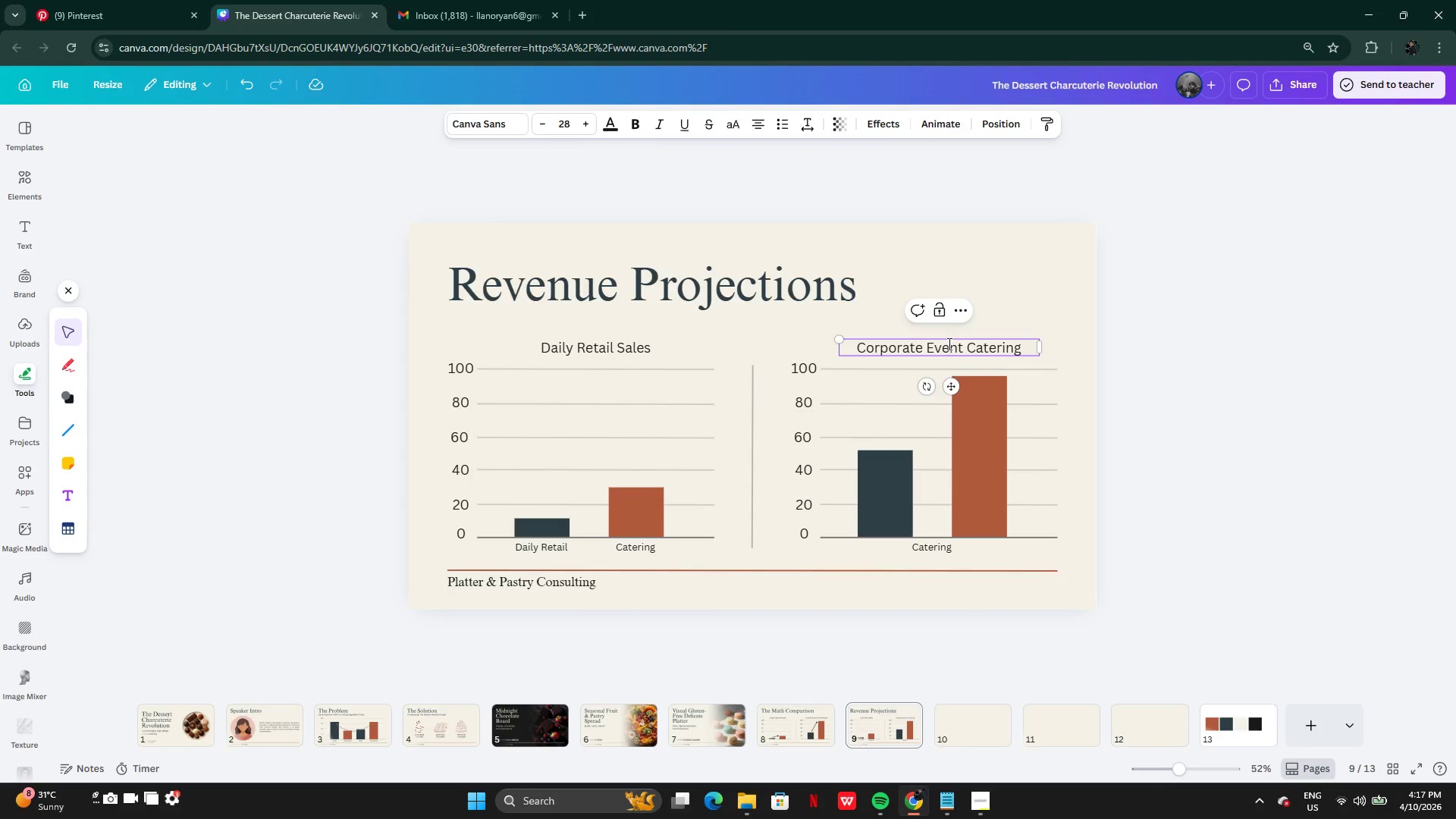 
key(Control+A)
 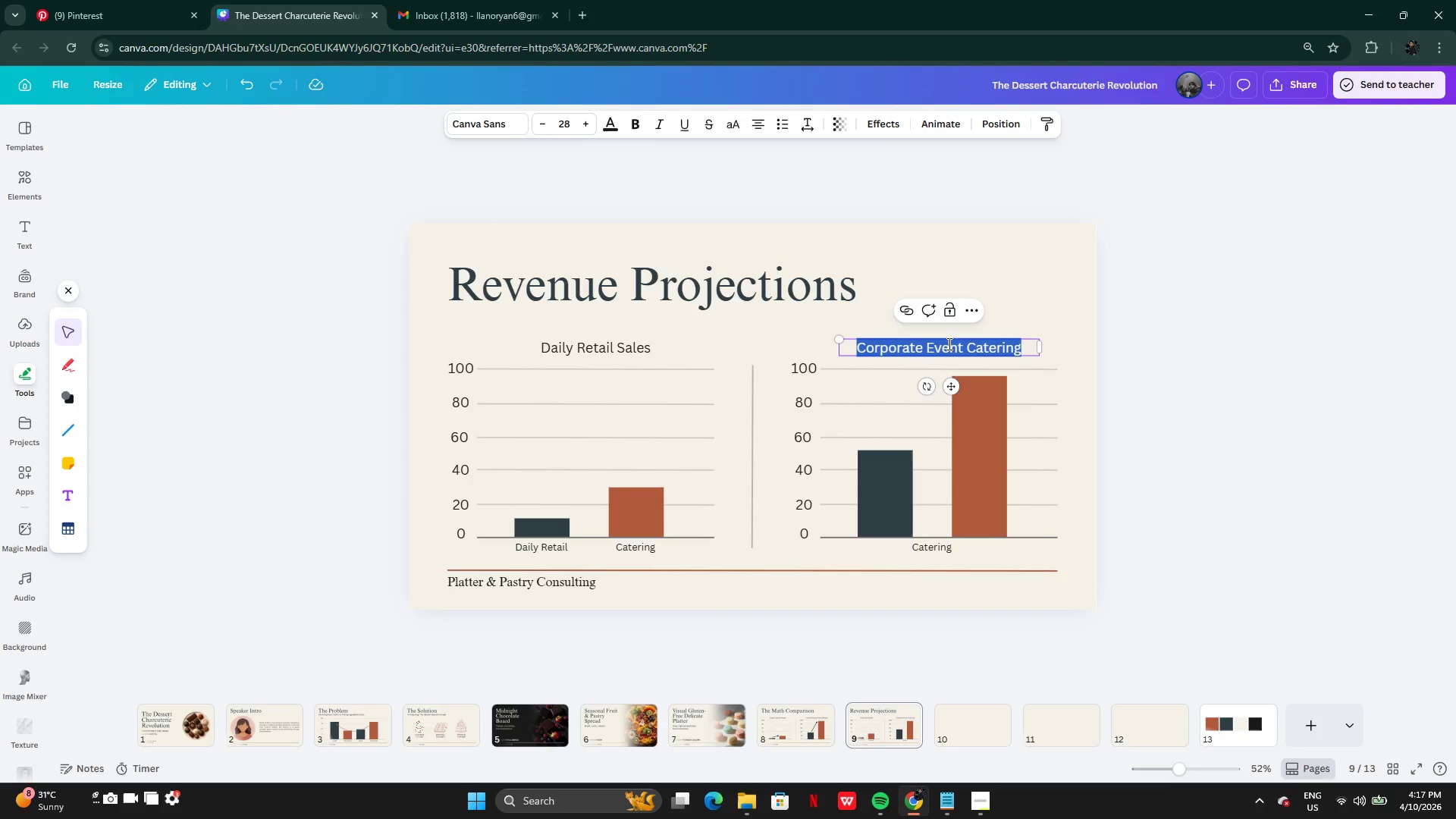 
key(Control+C)
 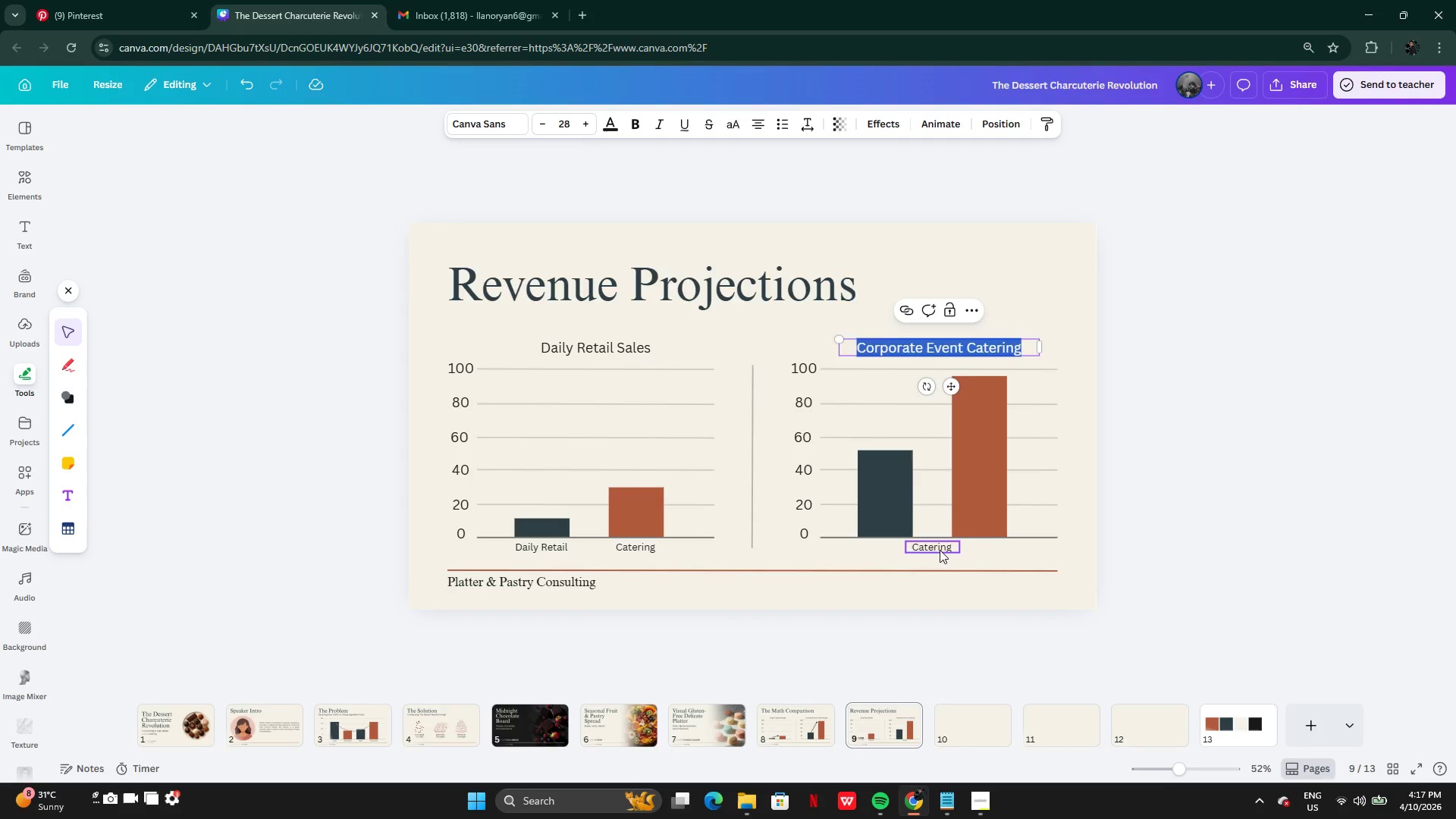 
double_click([940, 550])
 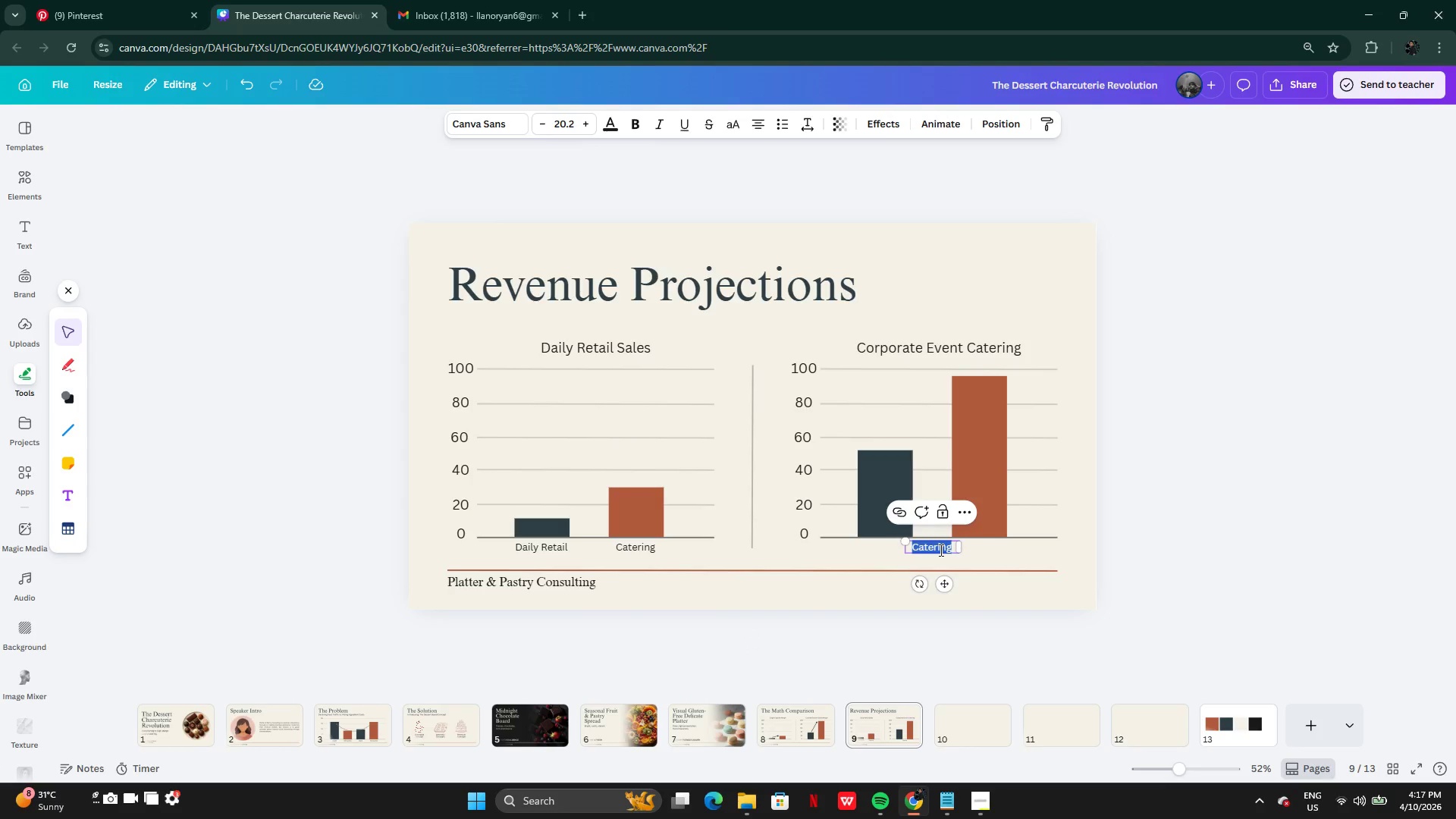 
wait(7.83)
 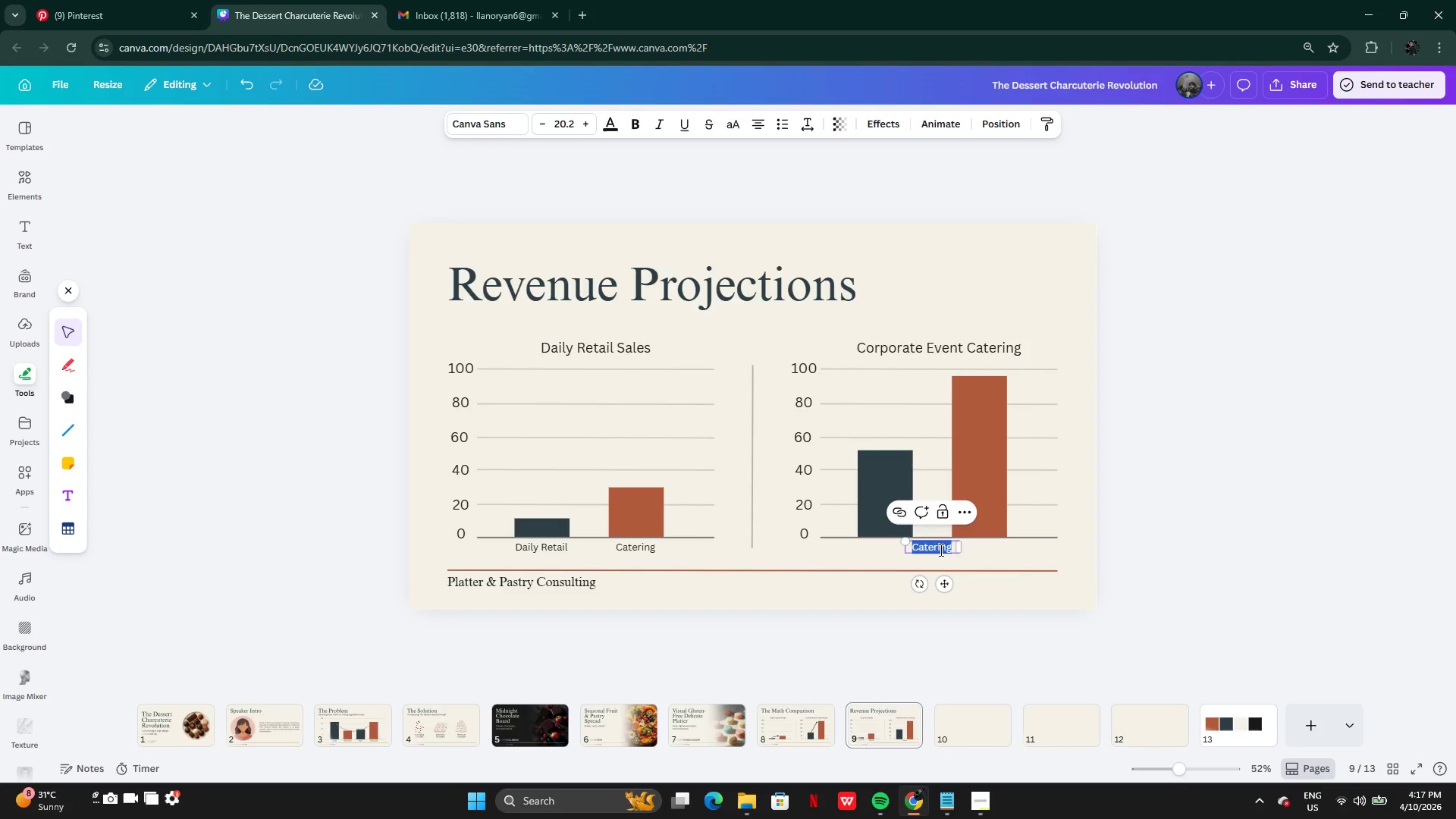 
key(Control+V)
 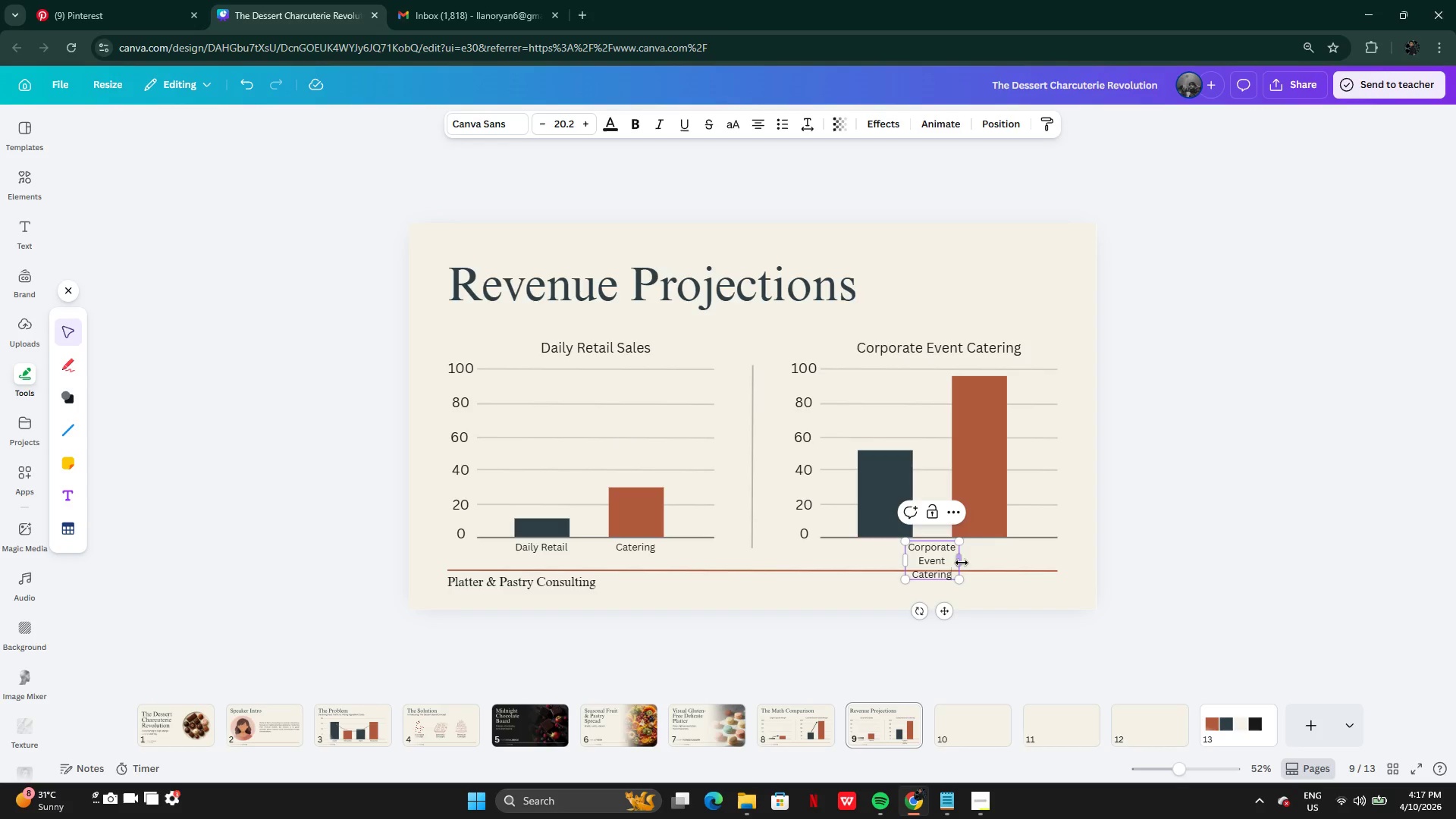 
left_click_drag(start_coordinate=[962, 561], to_coordinate=[1037, 557])
 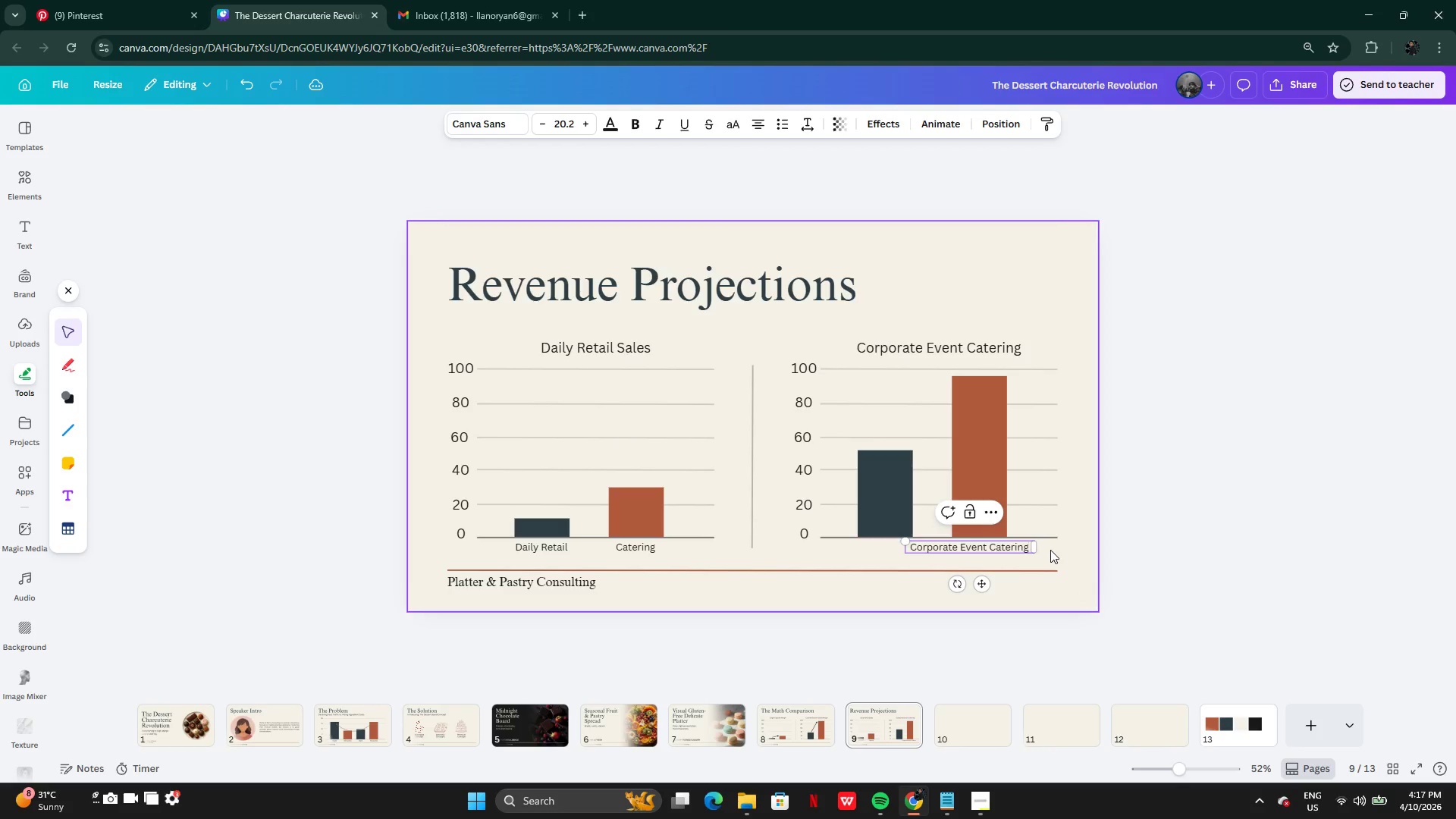 
left_click([1050, 550])
 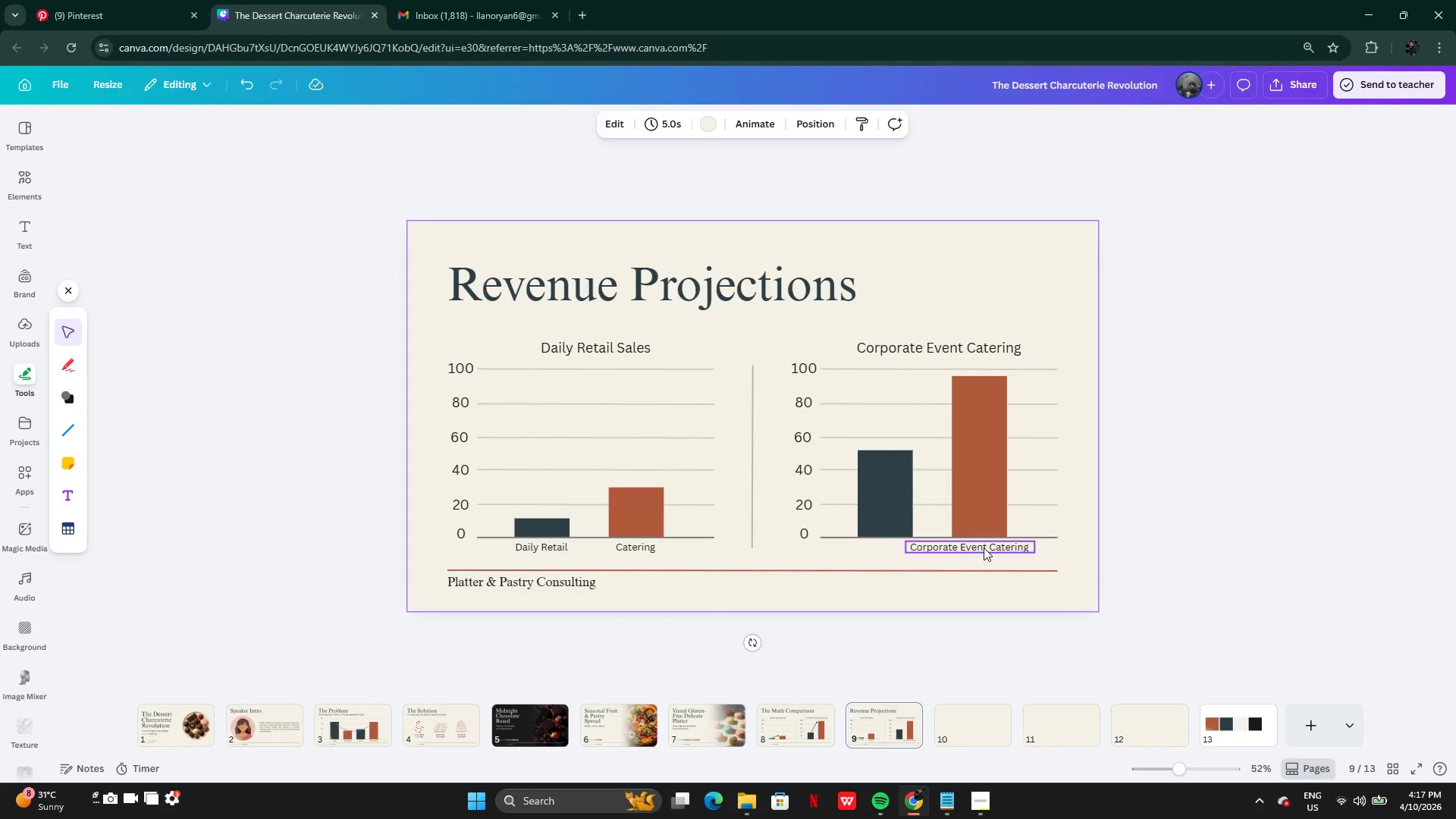 
left_click_drag(start_coordinate=[984, 548], to_coordinate=[942, 547])
 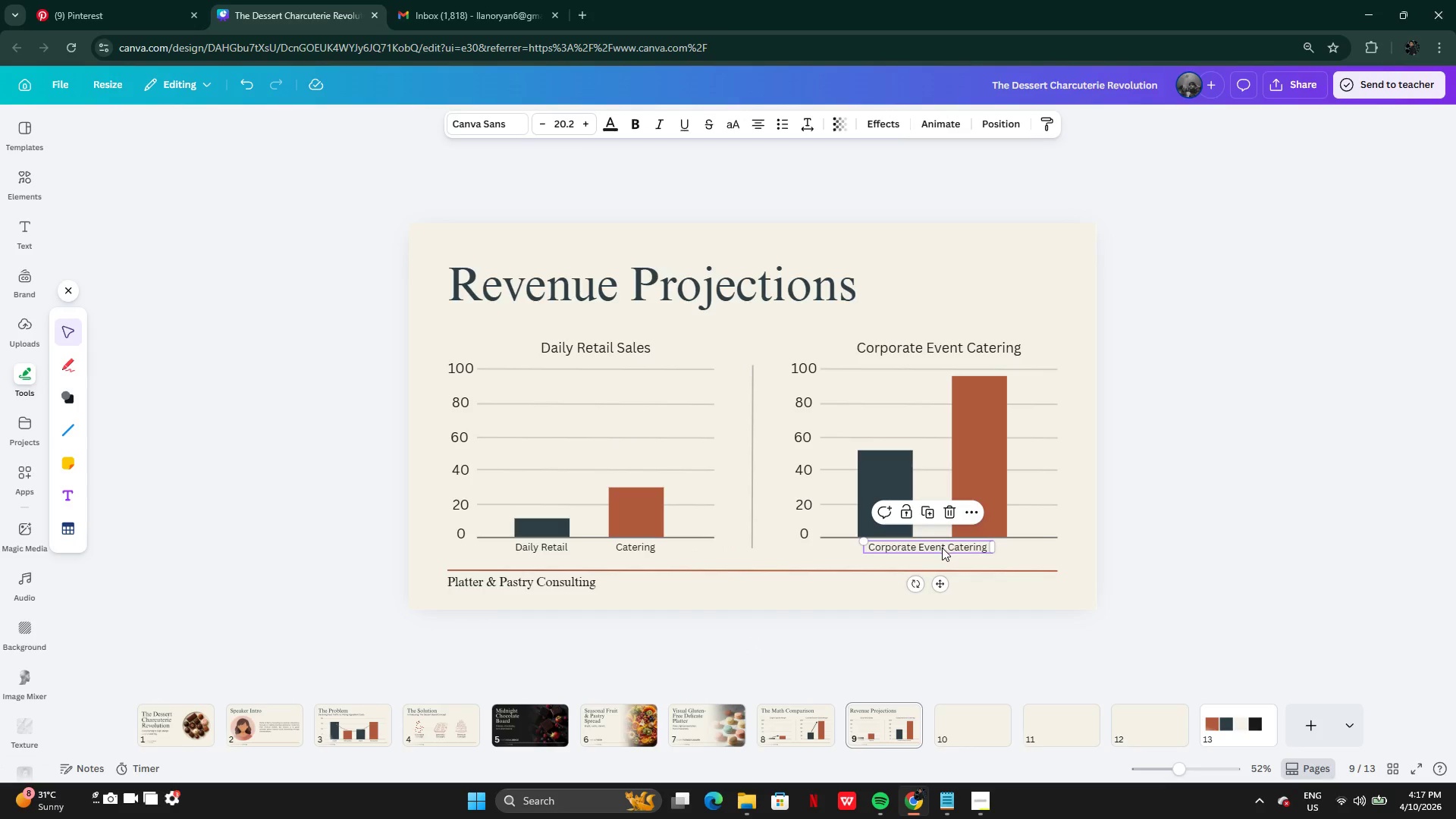 
left_click_drag(start_coordinate=[943, 547], to_coordinate=[933, 548])
 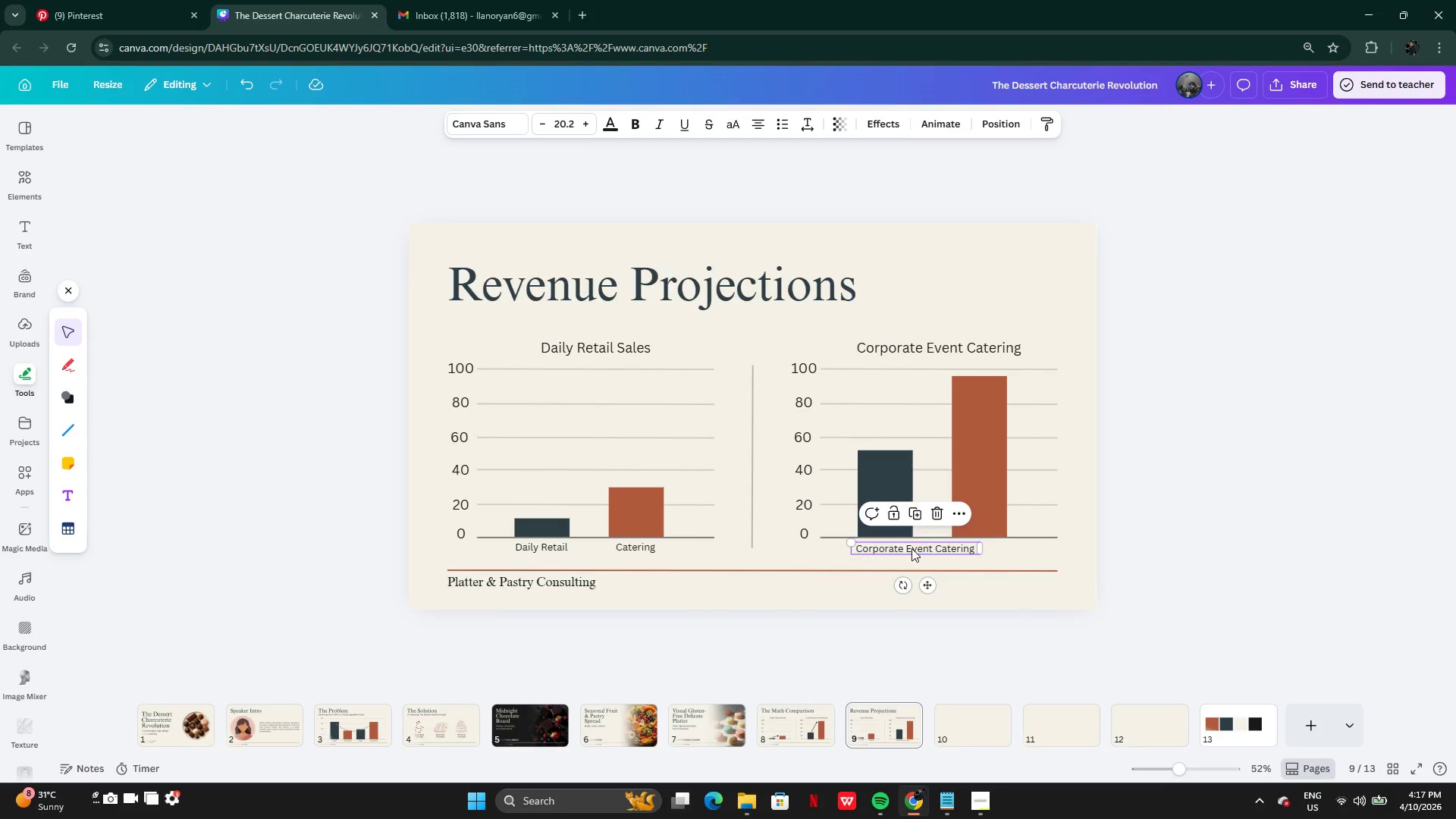 
left_click_drag(start_coordinate=[912, 548], to_coordinate=[932, 548])
 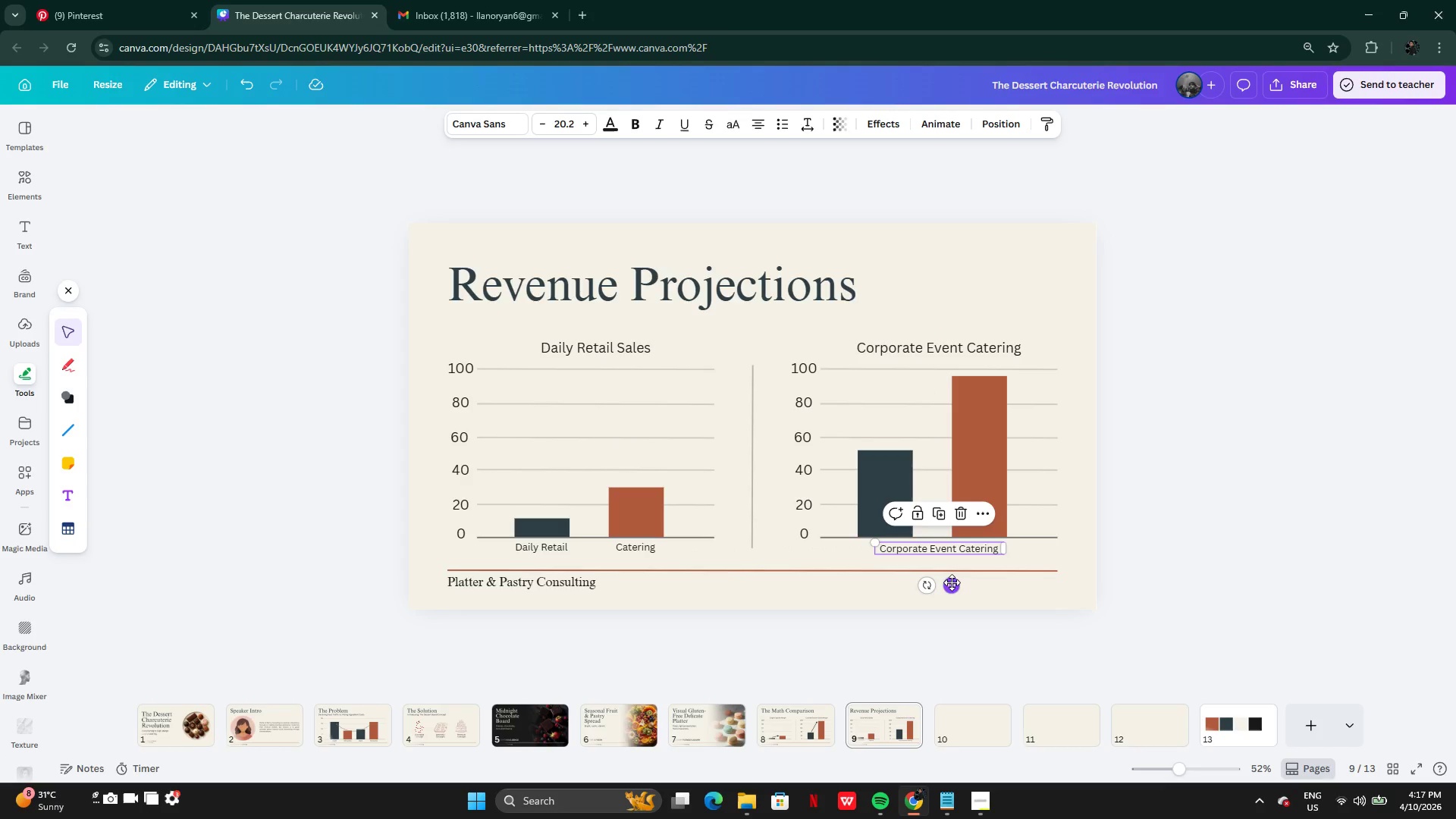 
wait(11.64)
 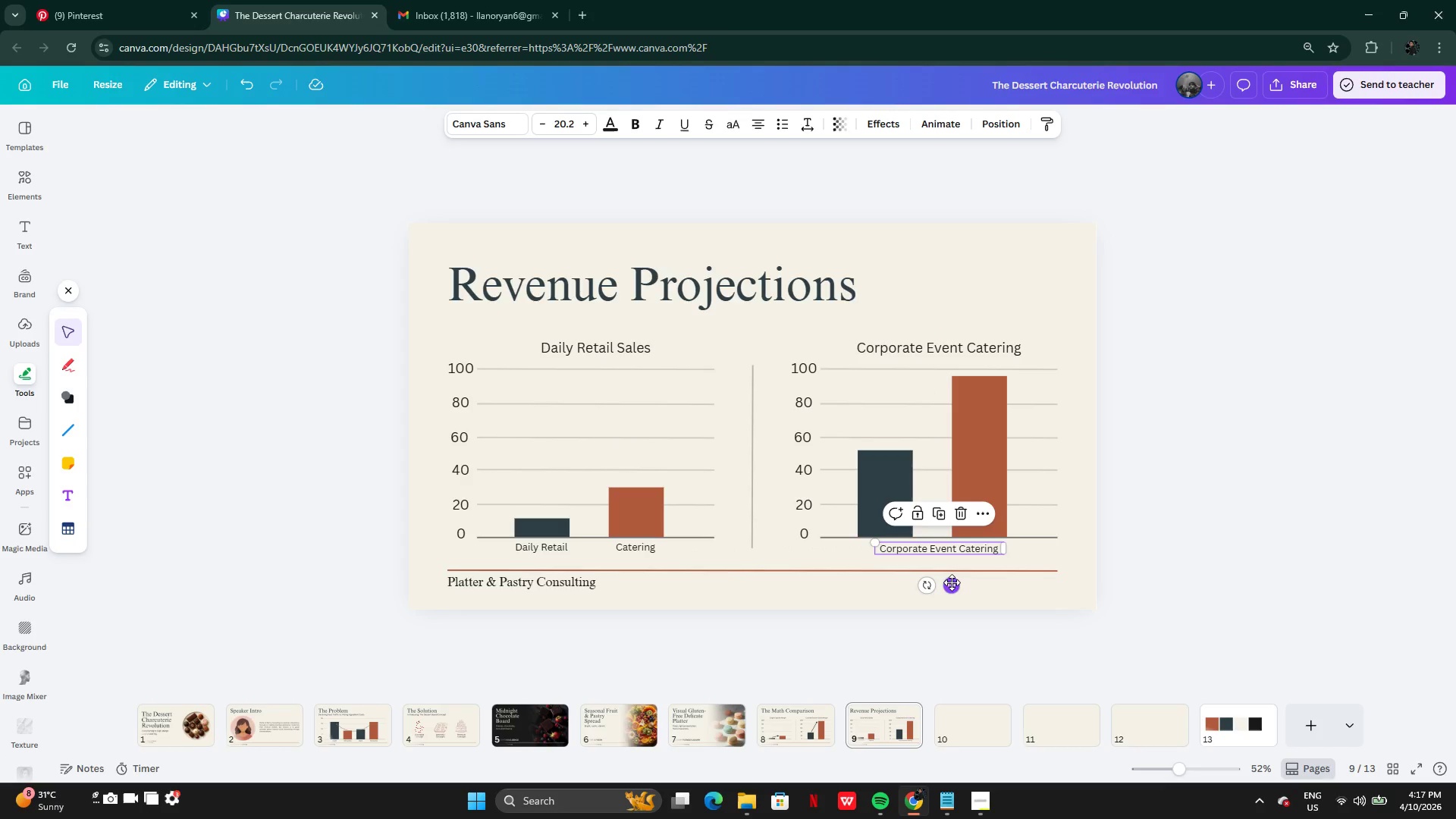 
left_click([1157, 532])
 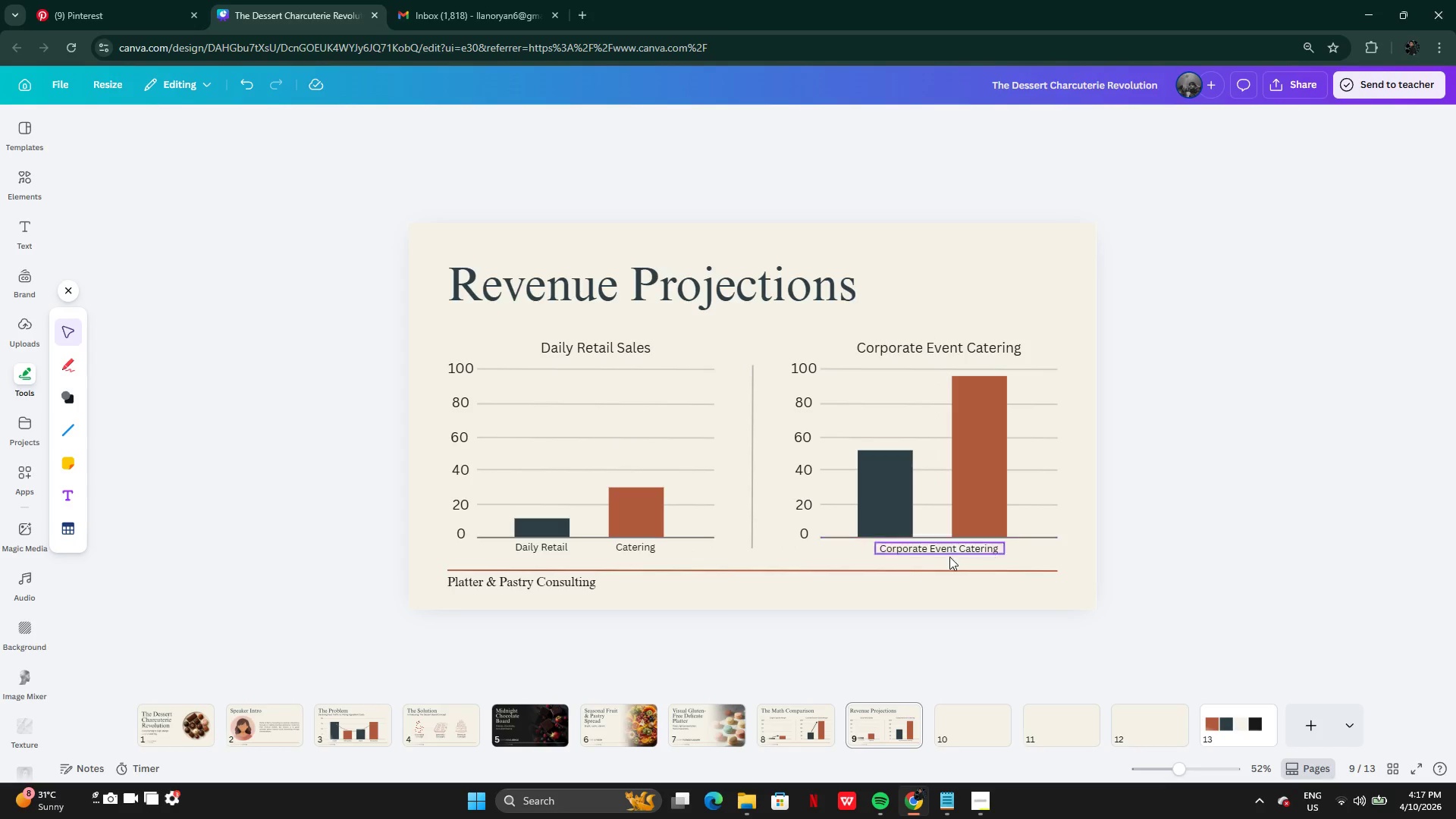 
left_click([926, 546])
 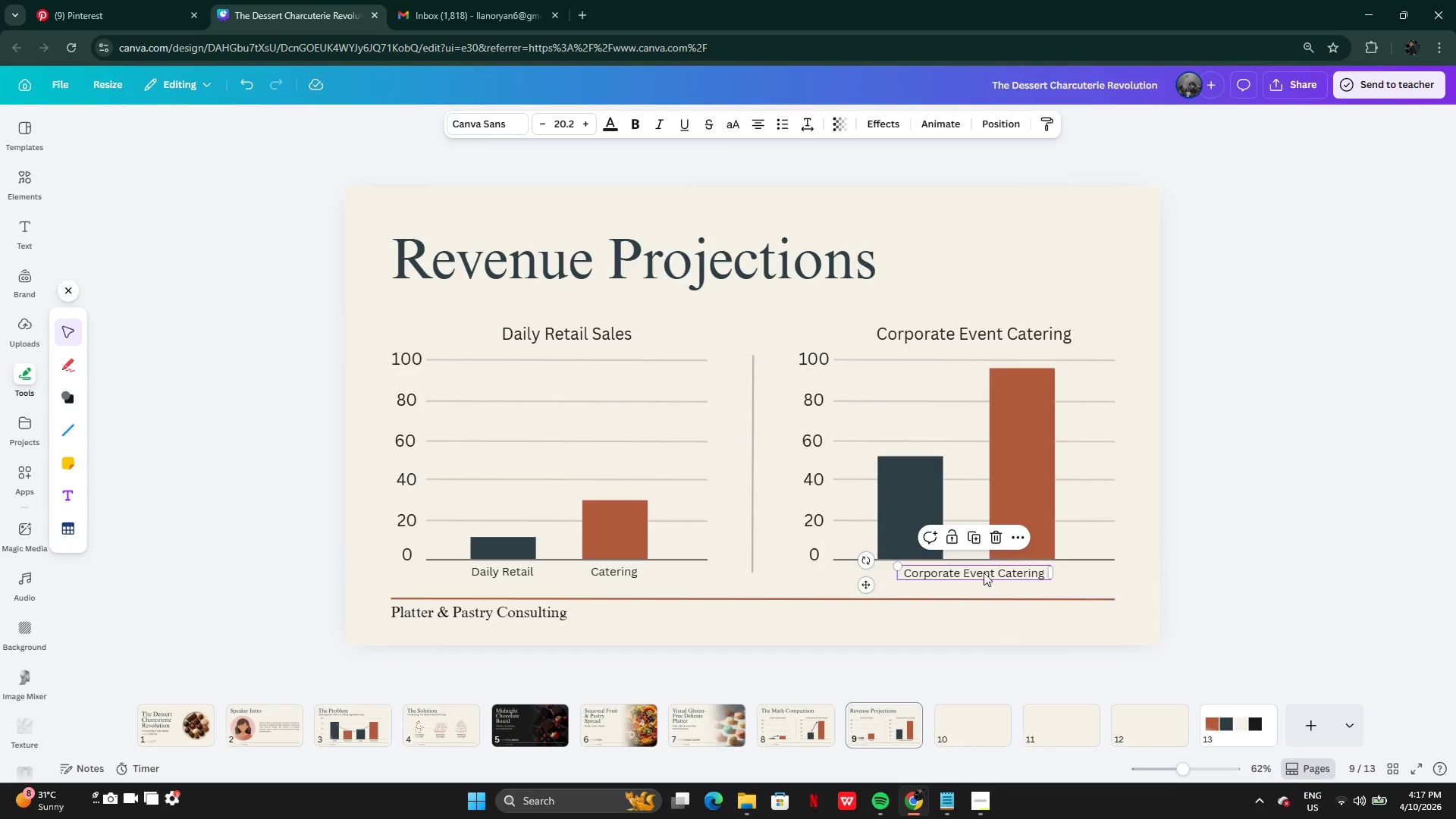 
left_click([984, 576])
 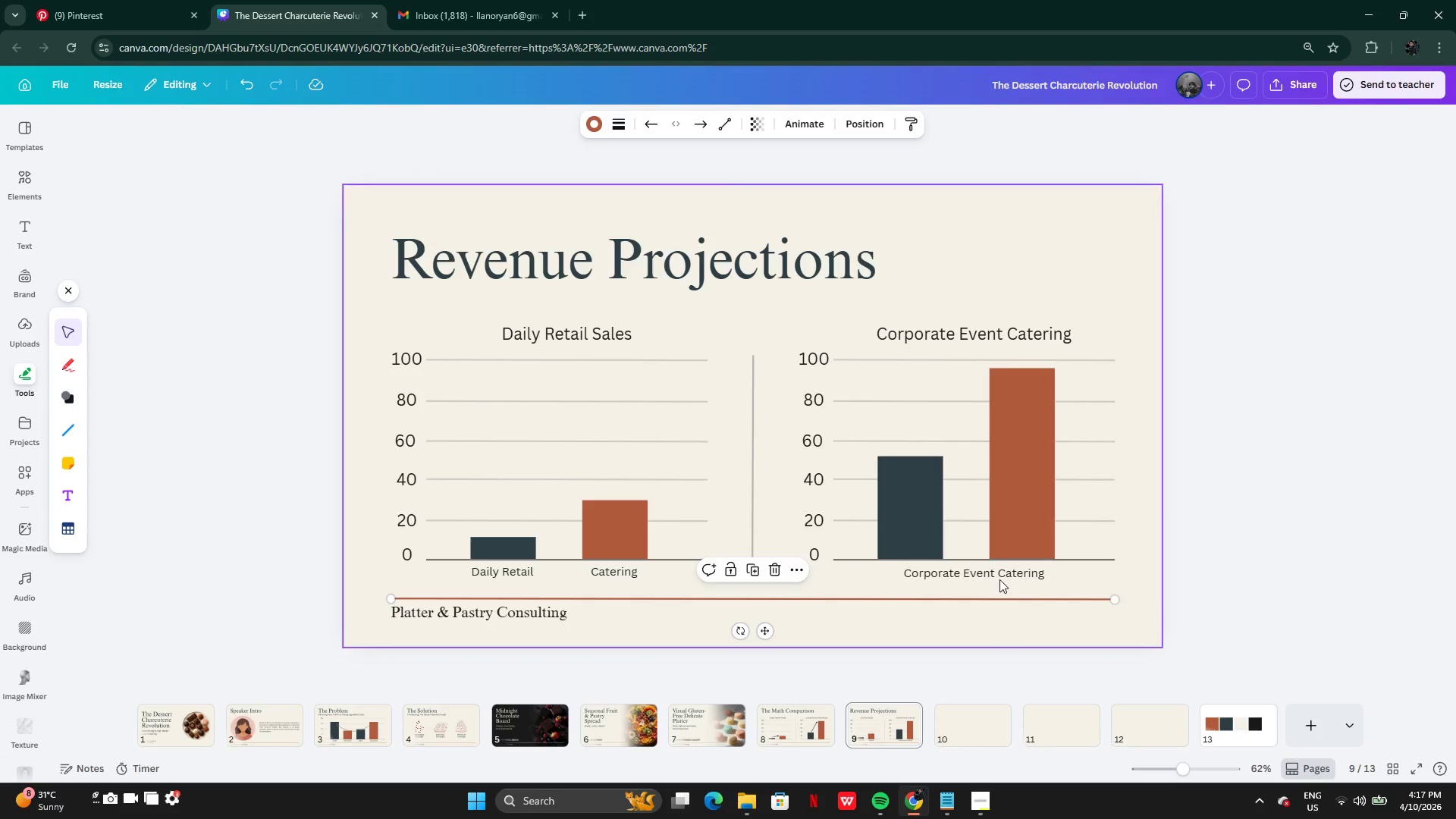 
double_click([998, 578])
 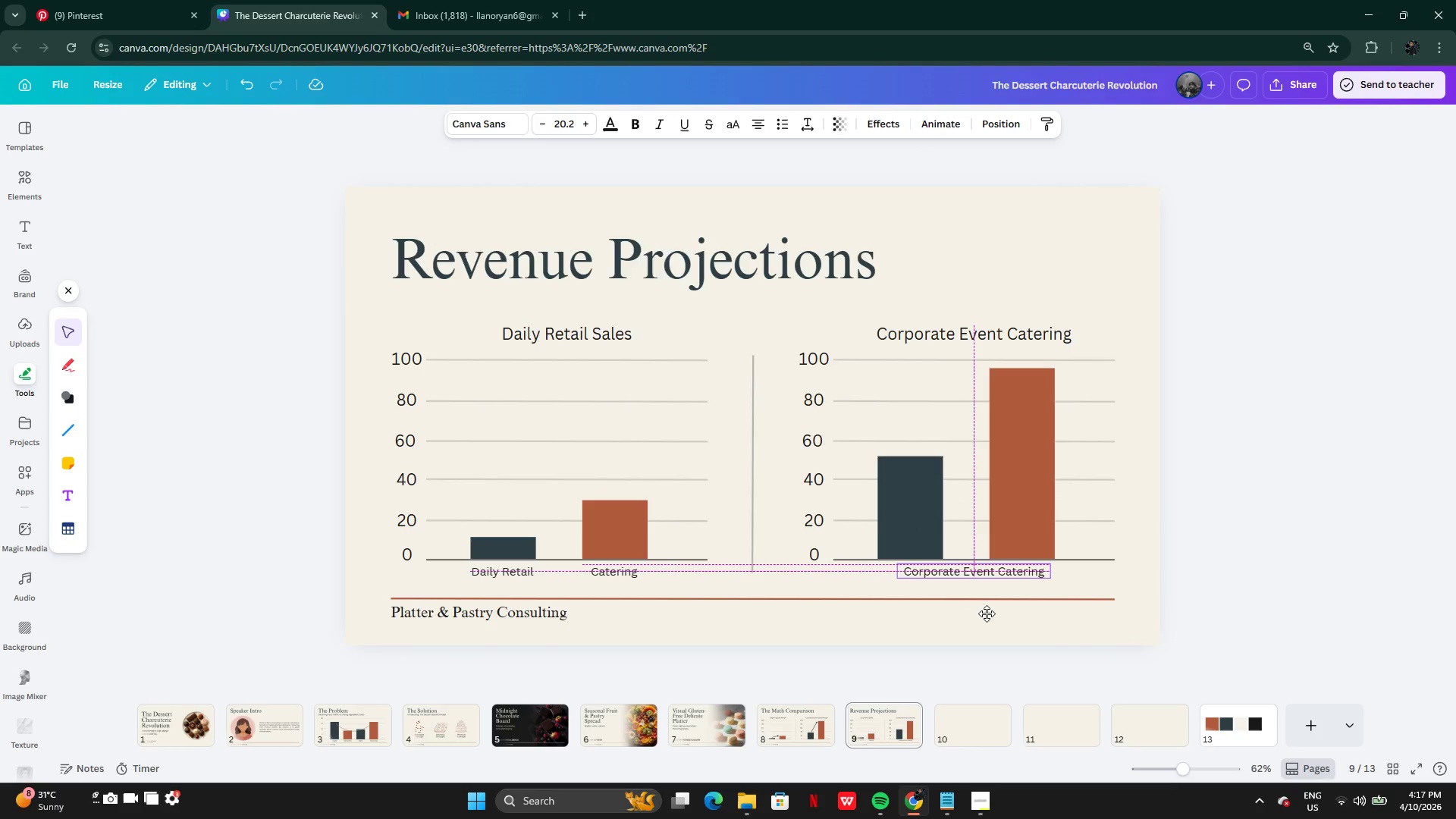 
wait(6.53)
 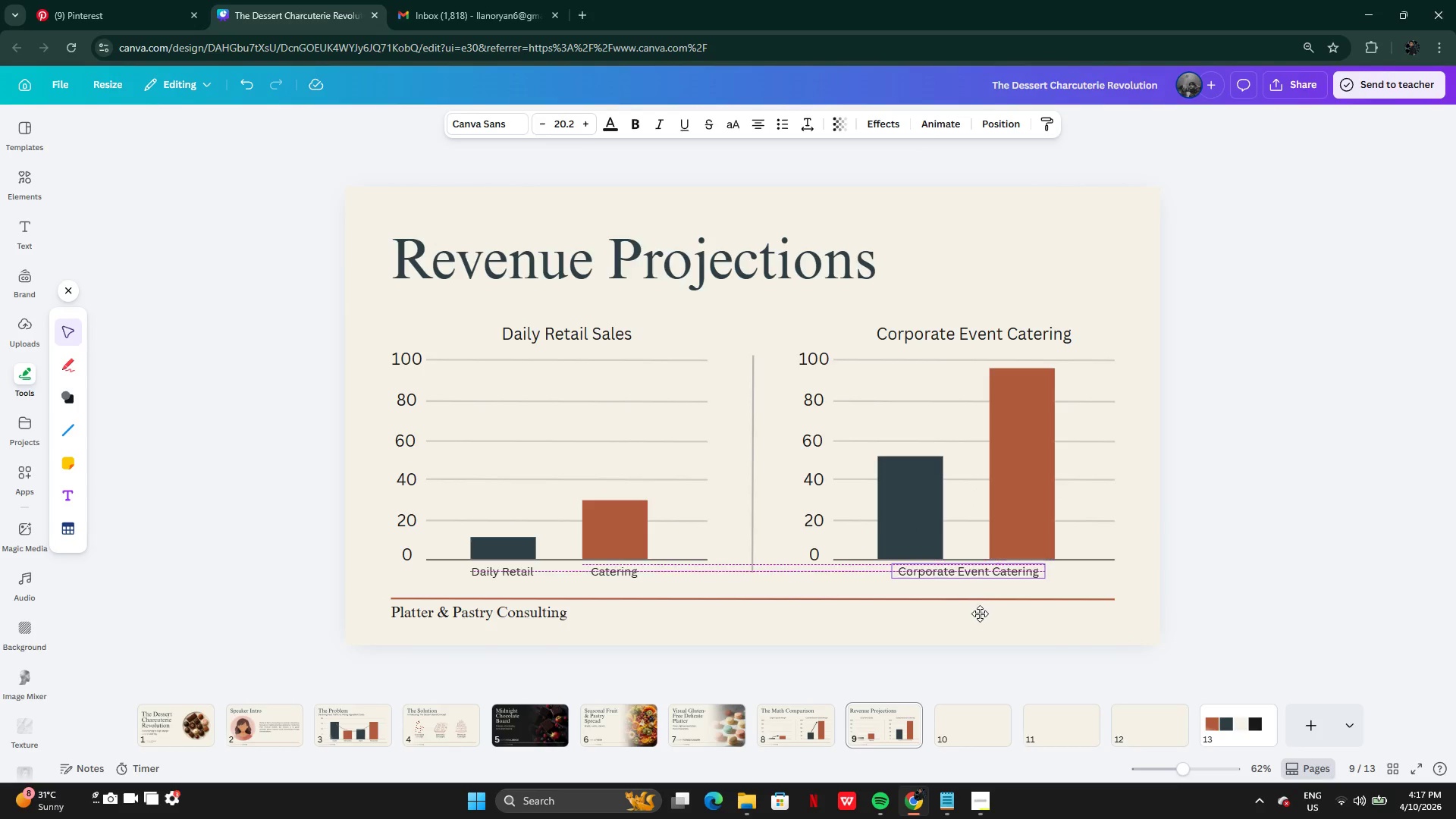 
left_click([1194, 490])
 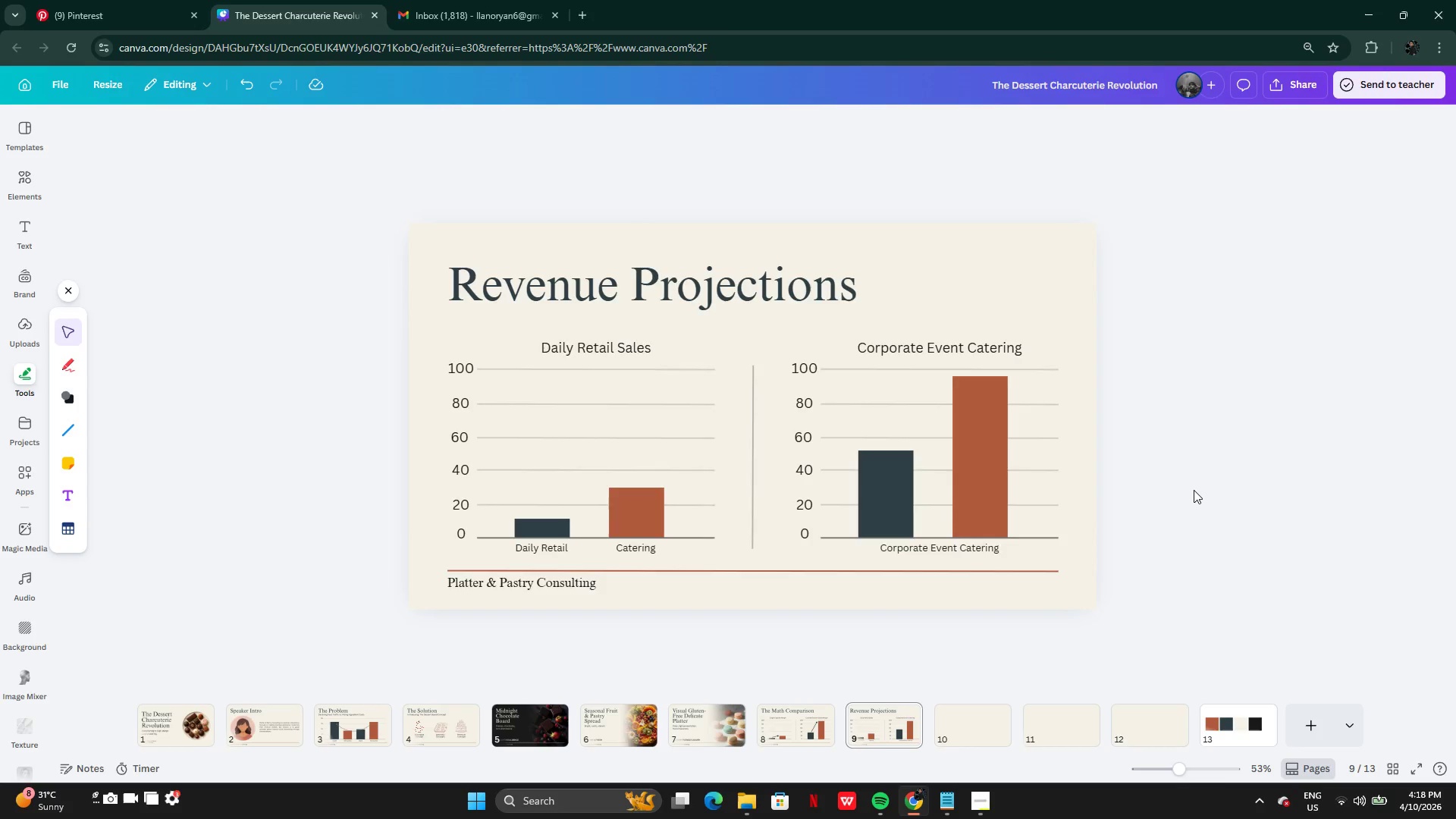 
wait(9.14)
 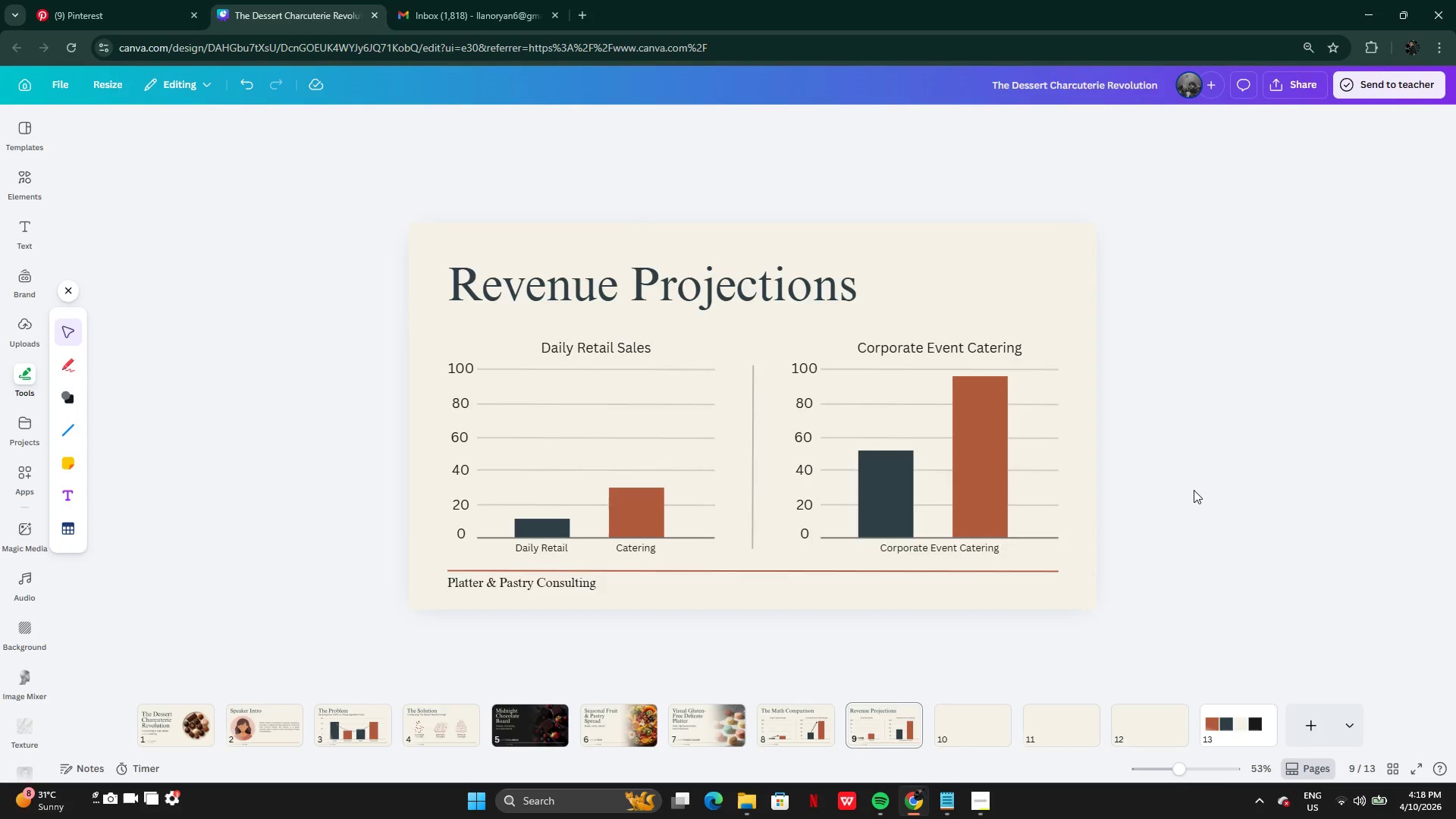 
left_click([813, 410])
 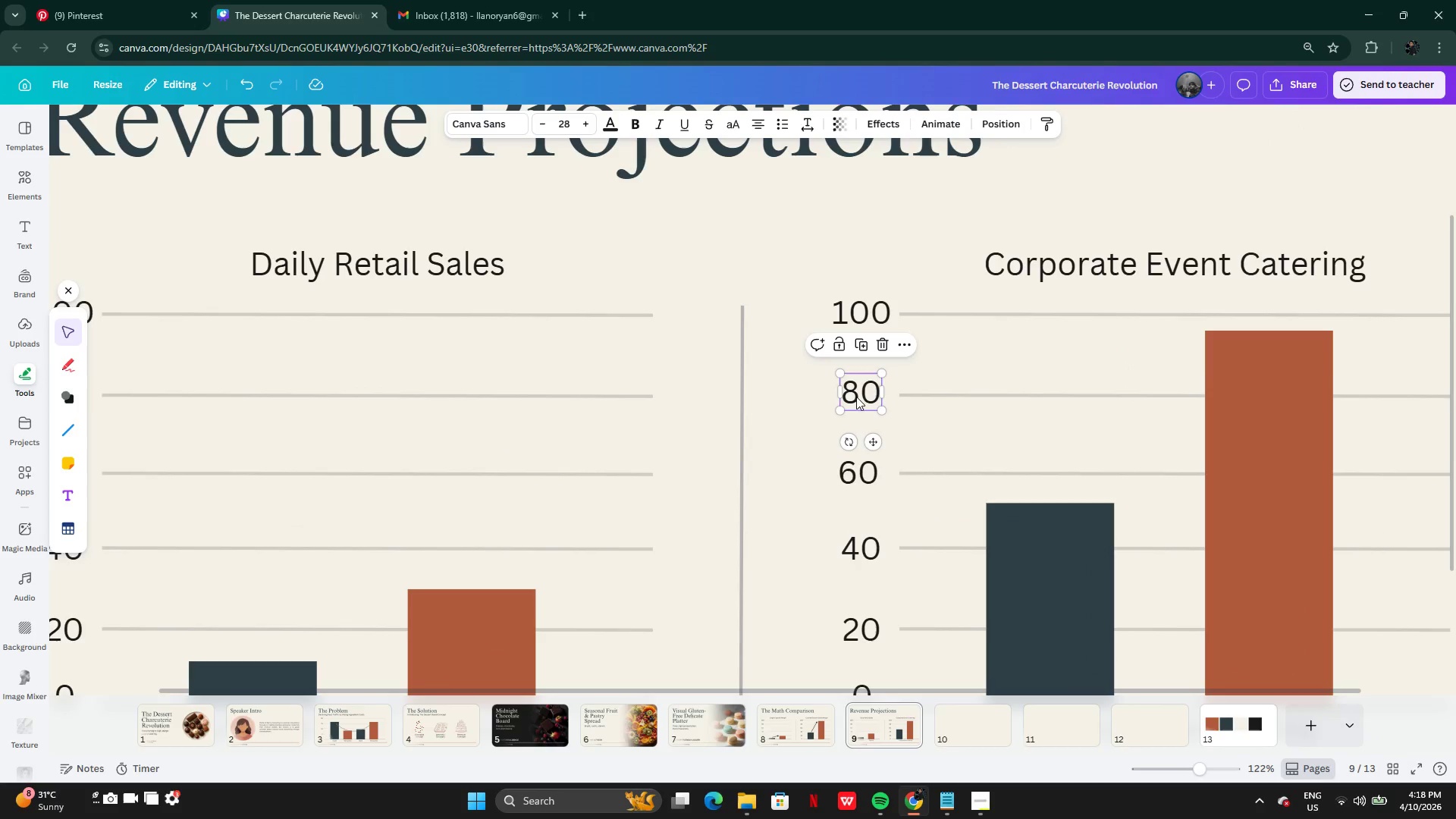 
left_click_drag(start_coordinate=[857, 395], to_coordinate=[864, 396])
 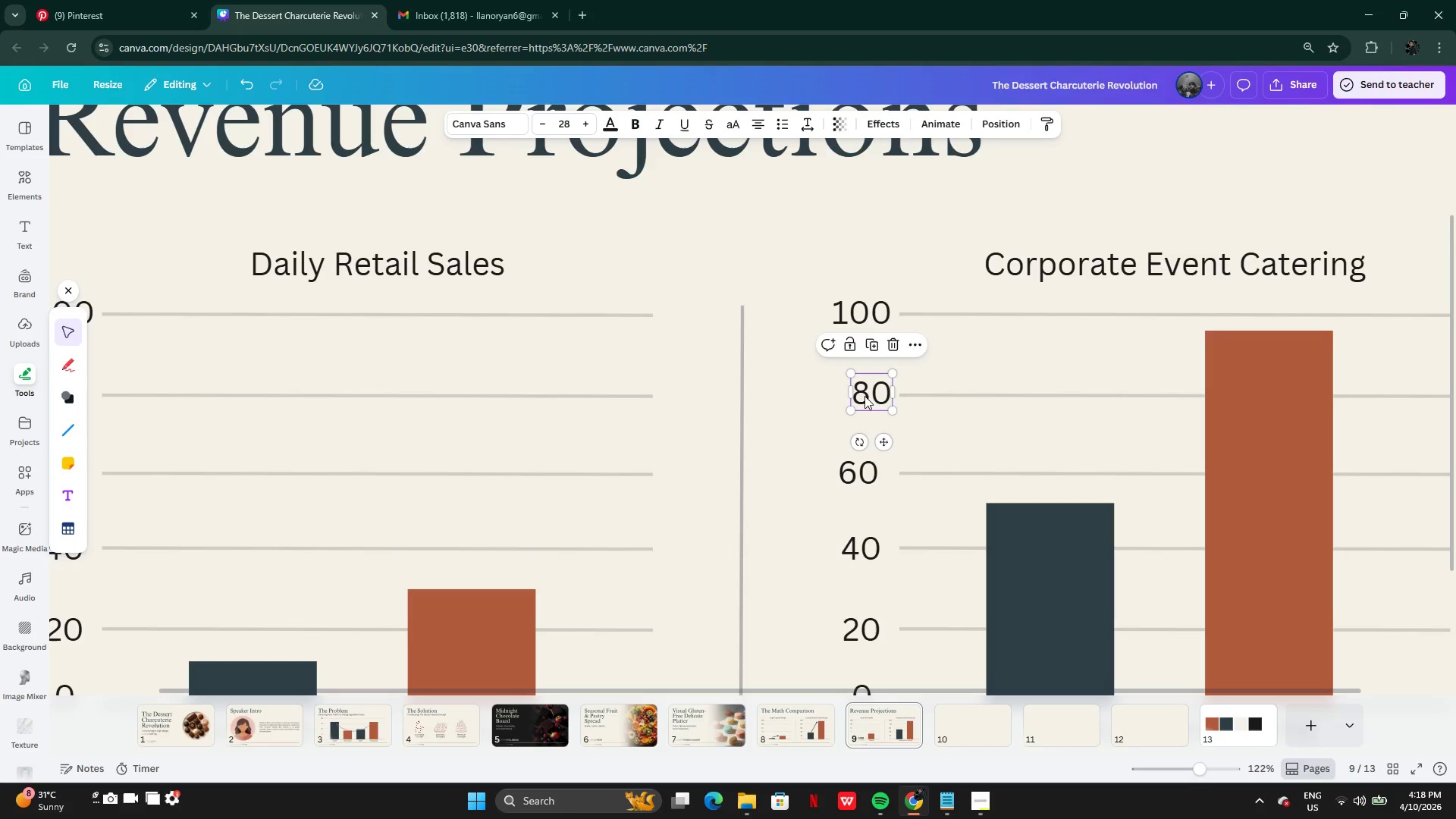 
key(Control+Z)
 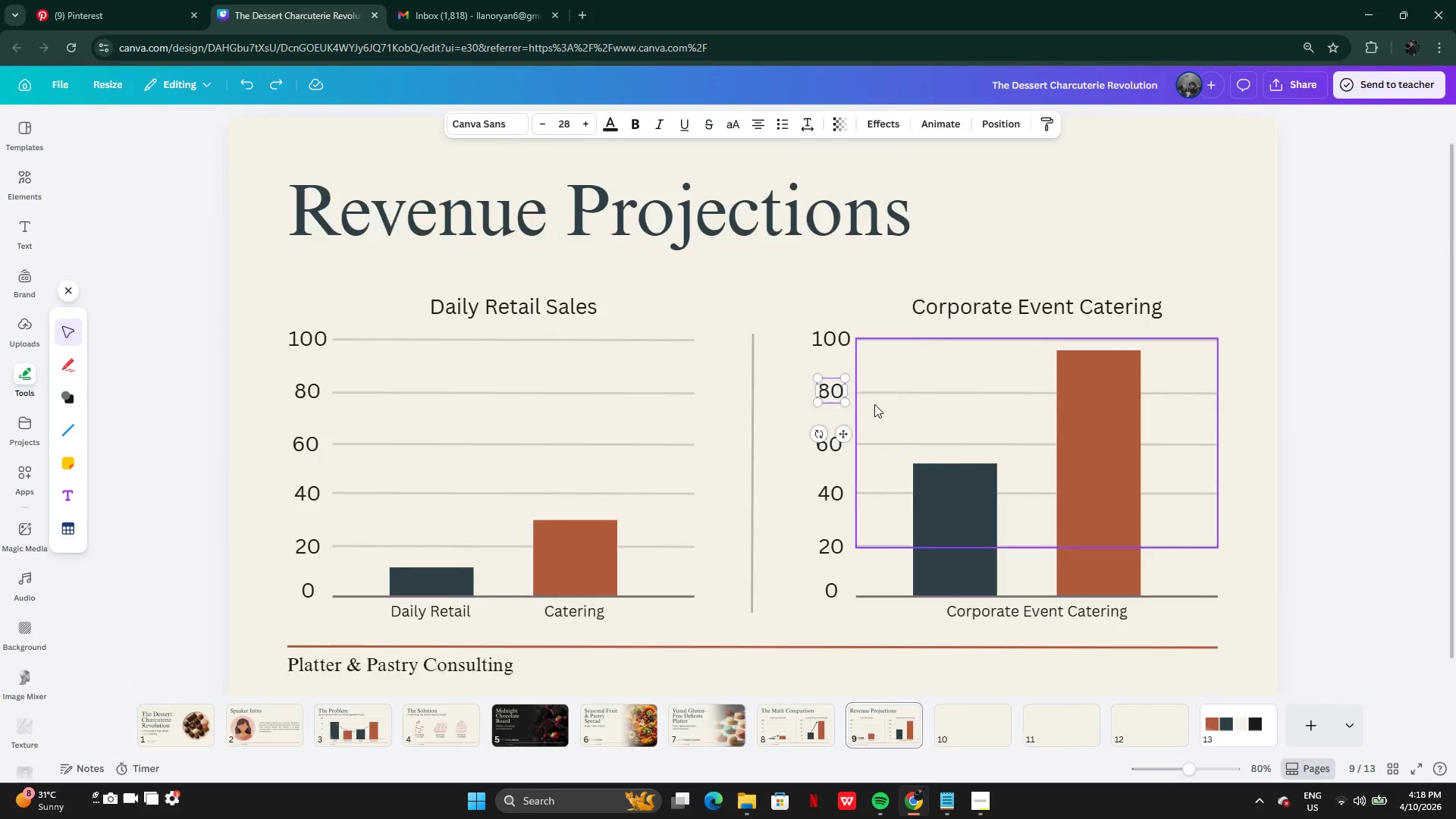 
left_click([1250, 596])
 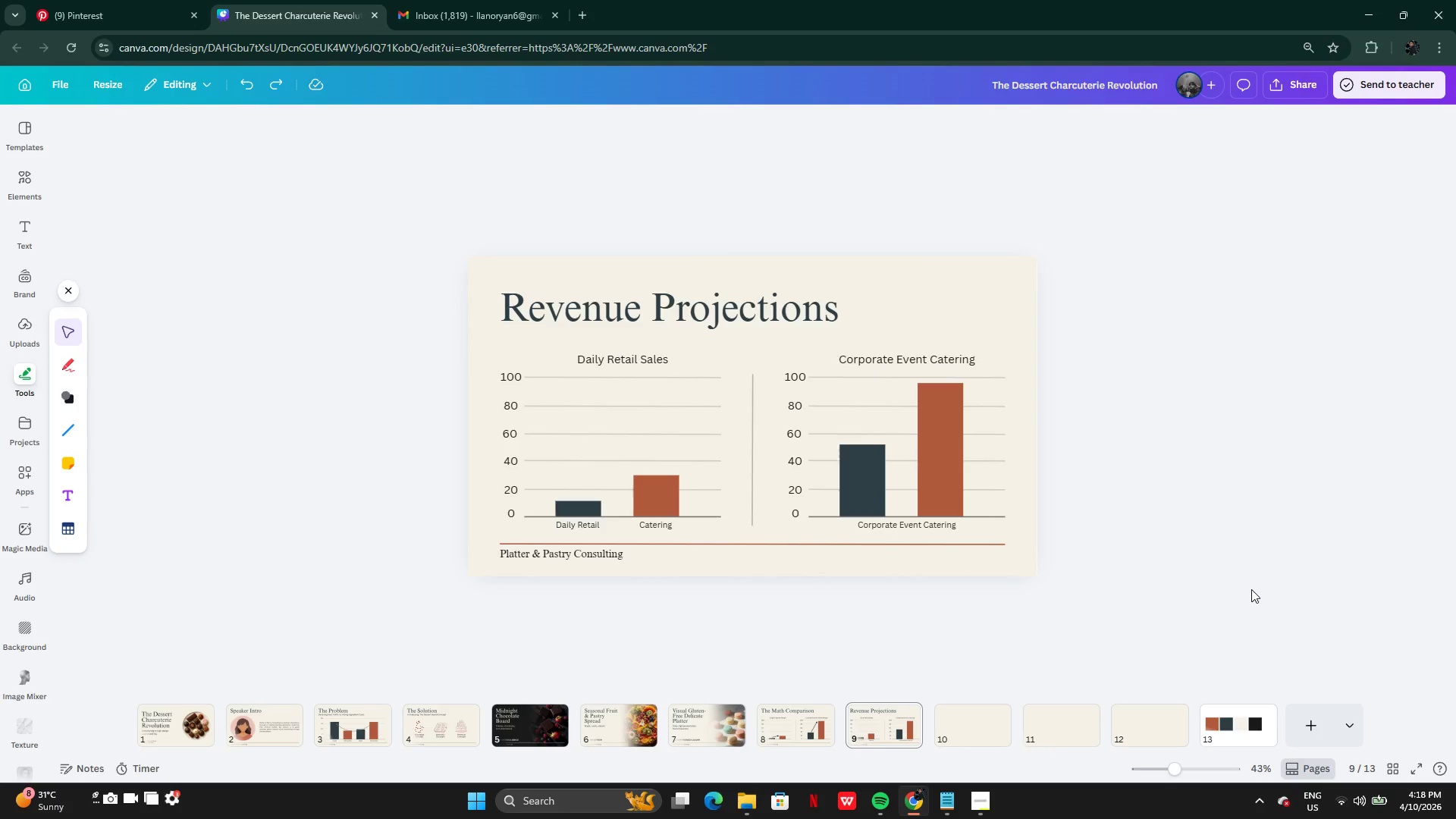 
wait(11.58)
 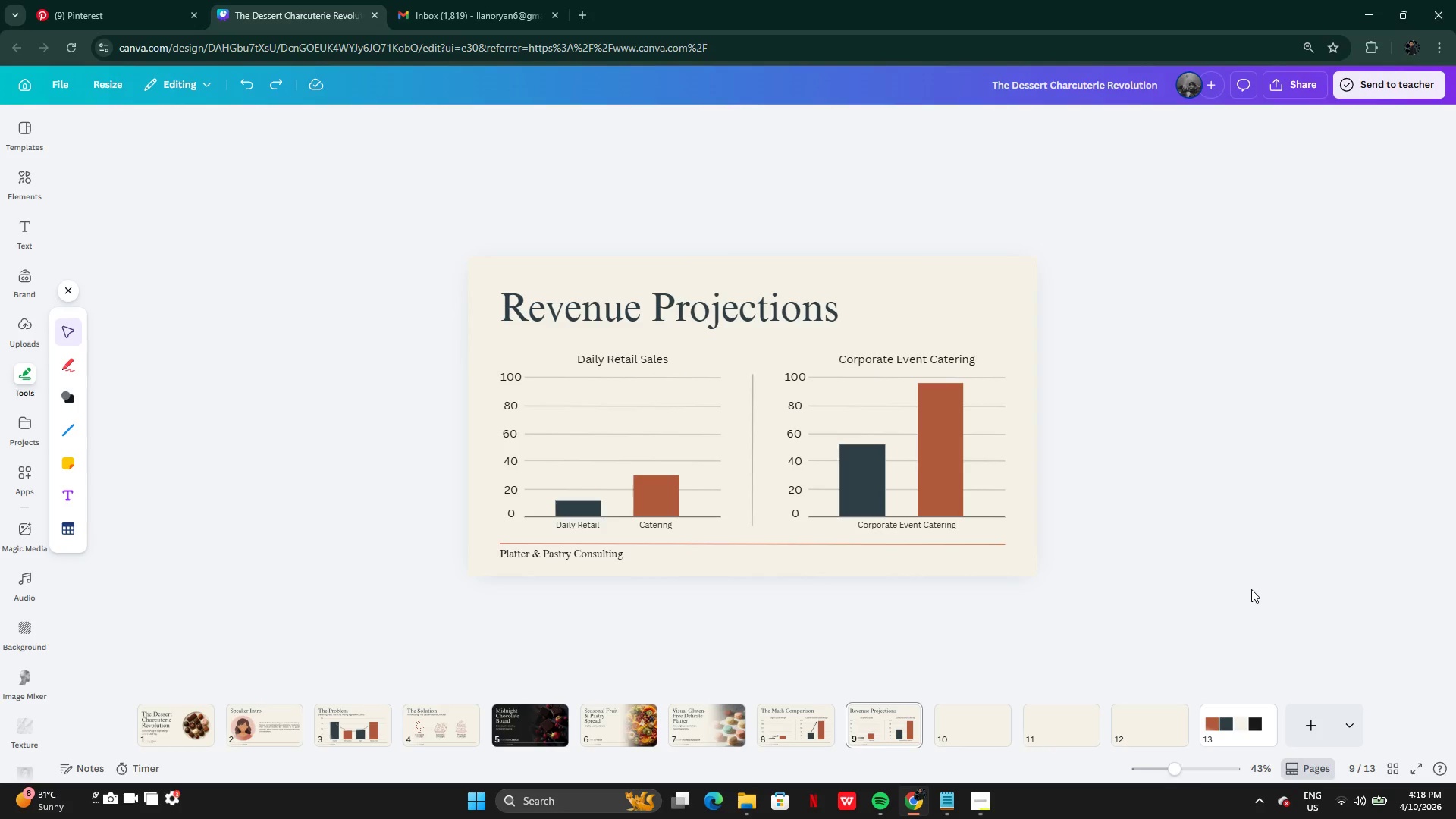 
left_click([804, 728])
 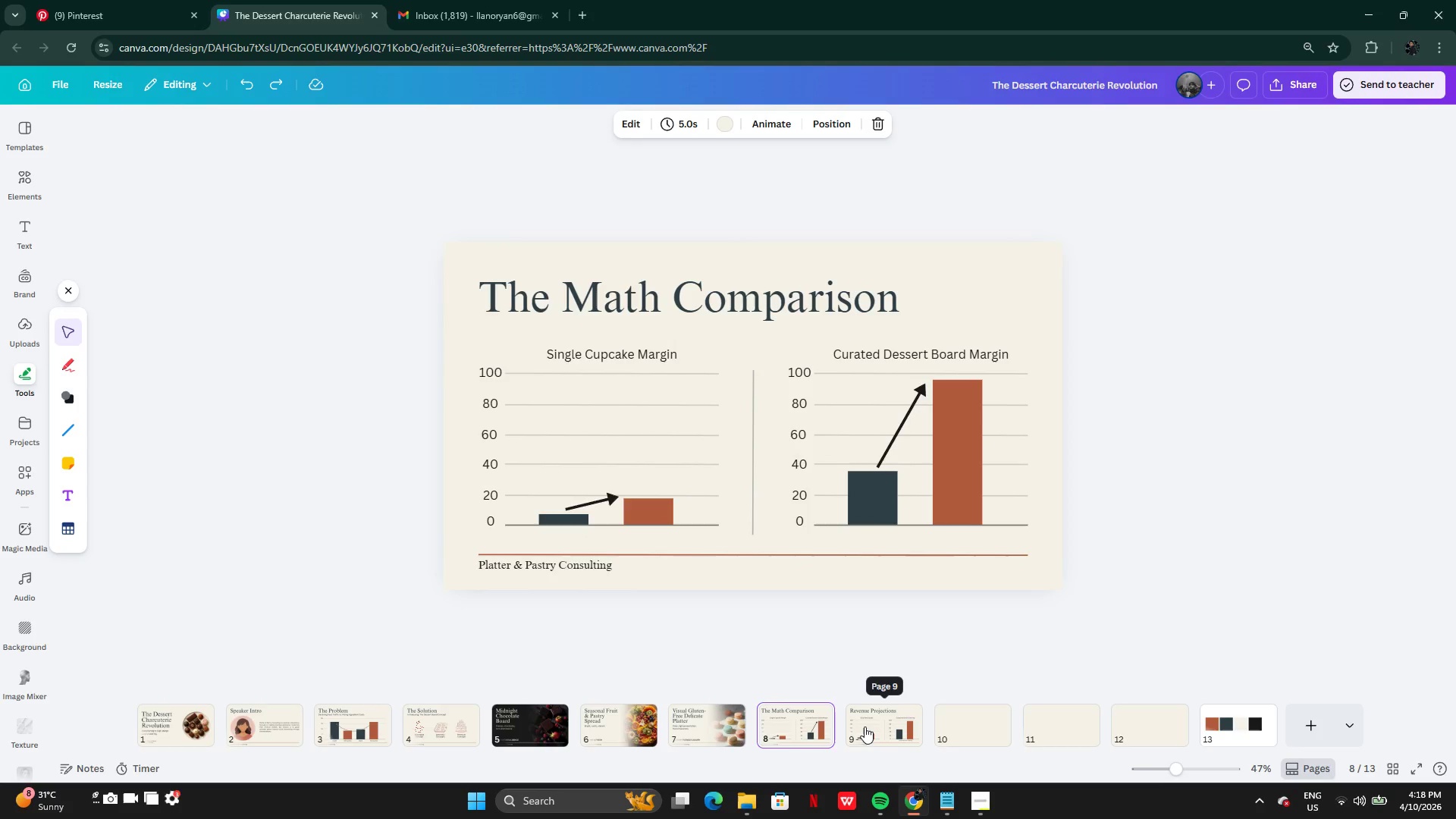 
left_click([864, 727])
 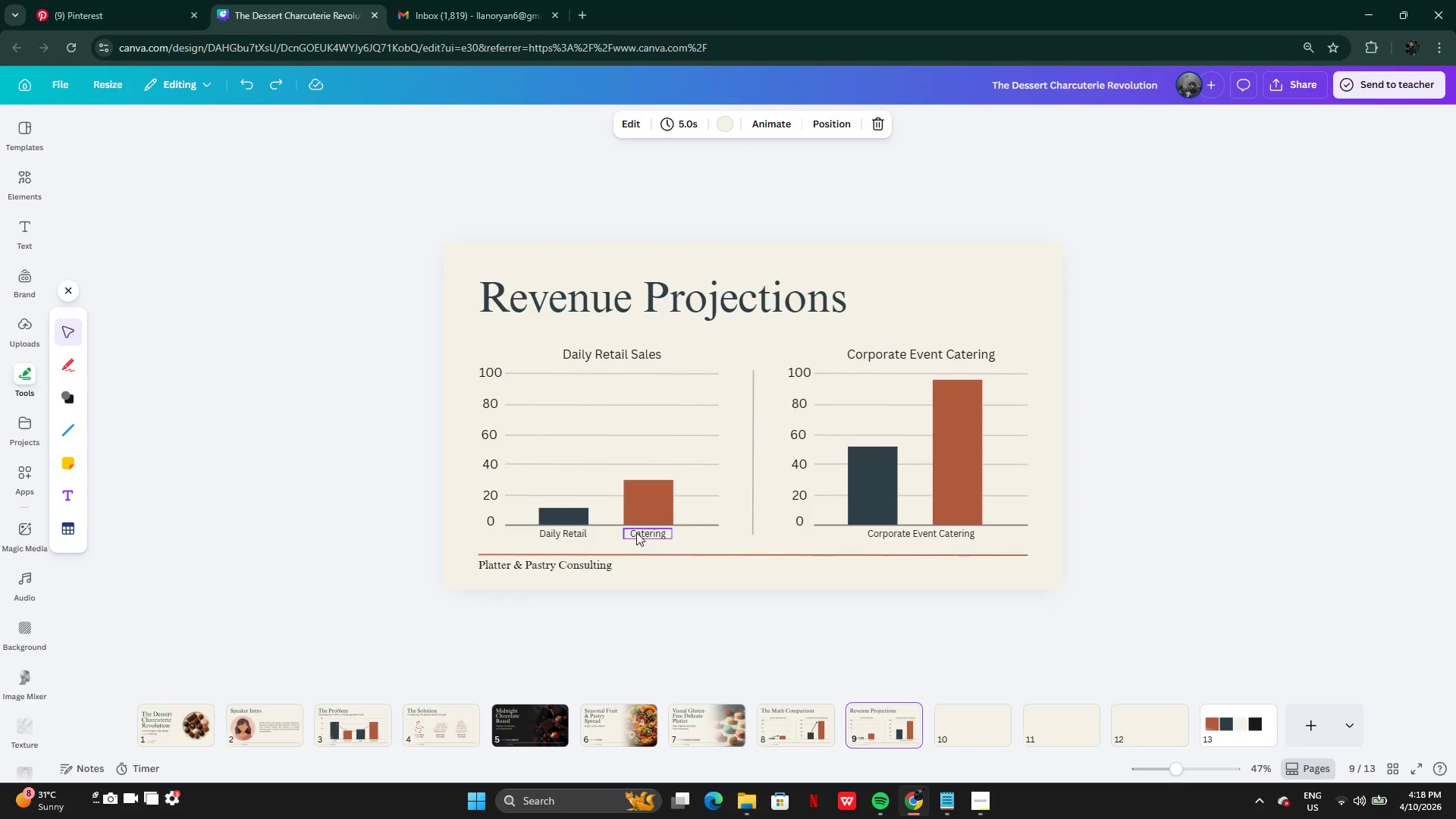 
wait(10.02)
 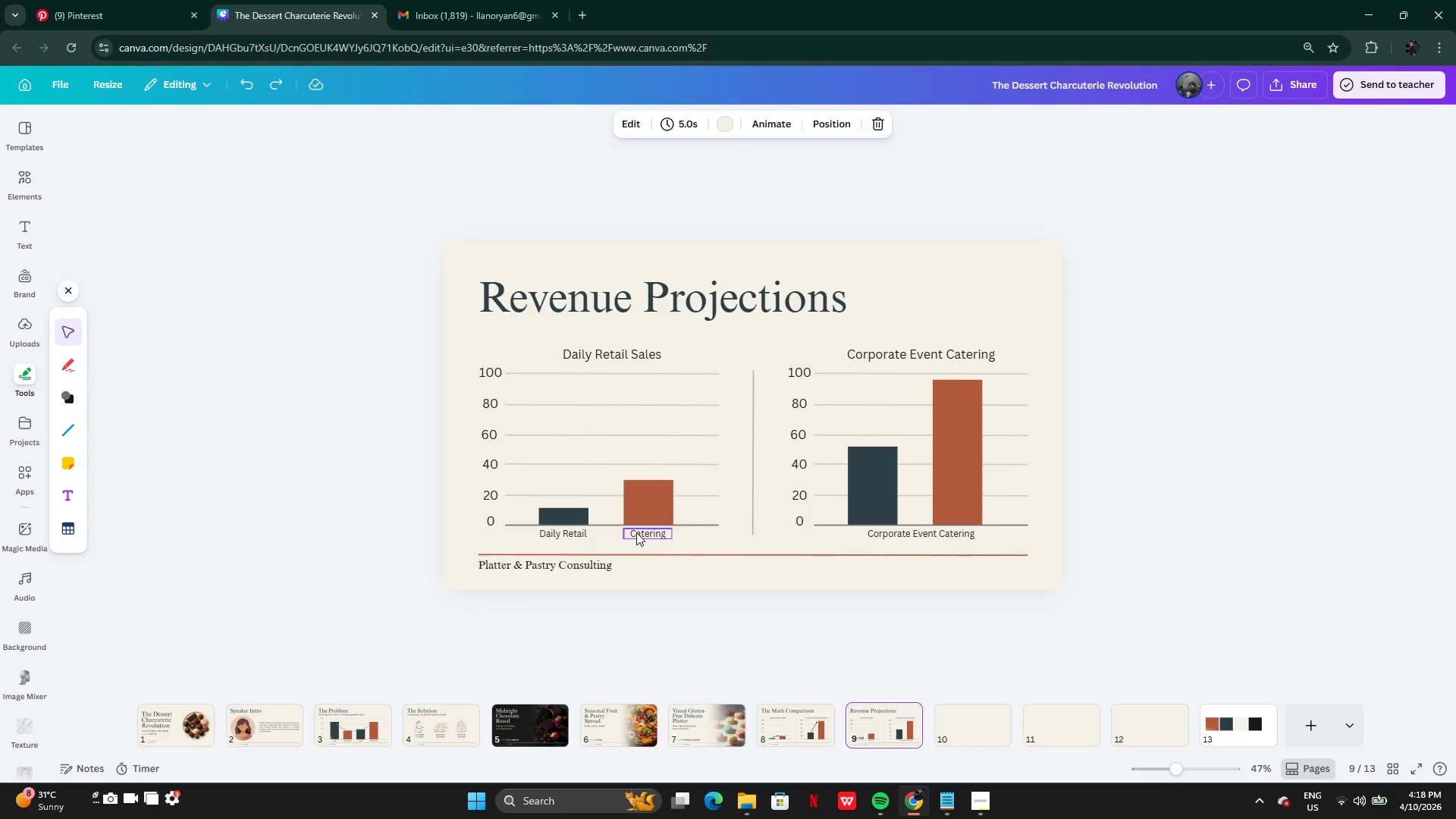 
left_click([970, 814])